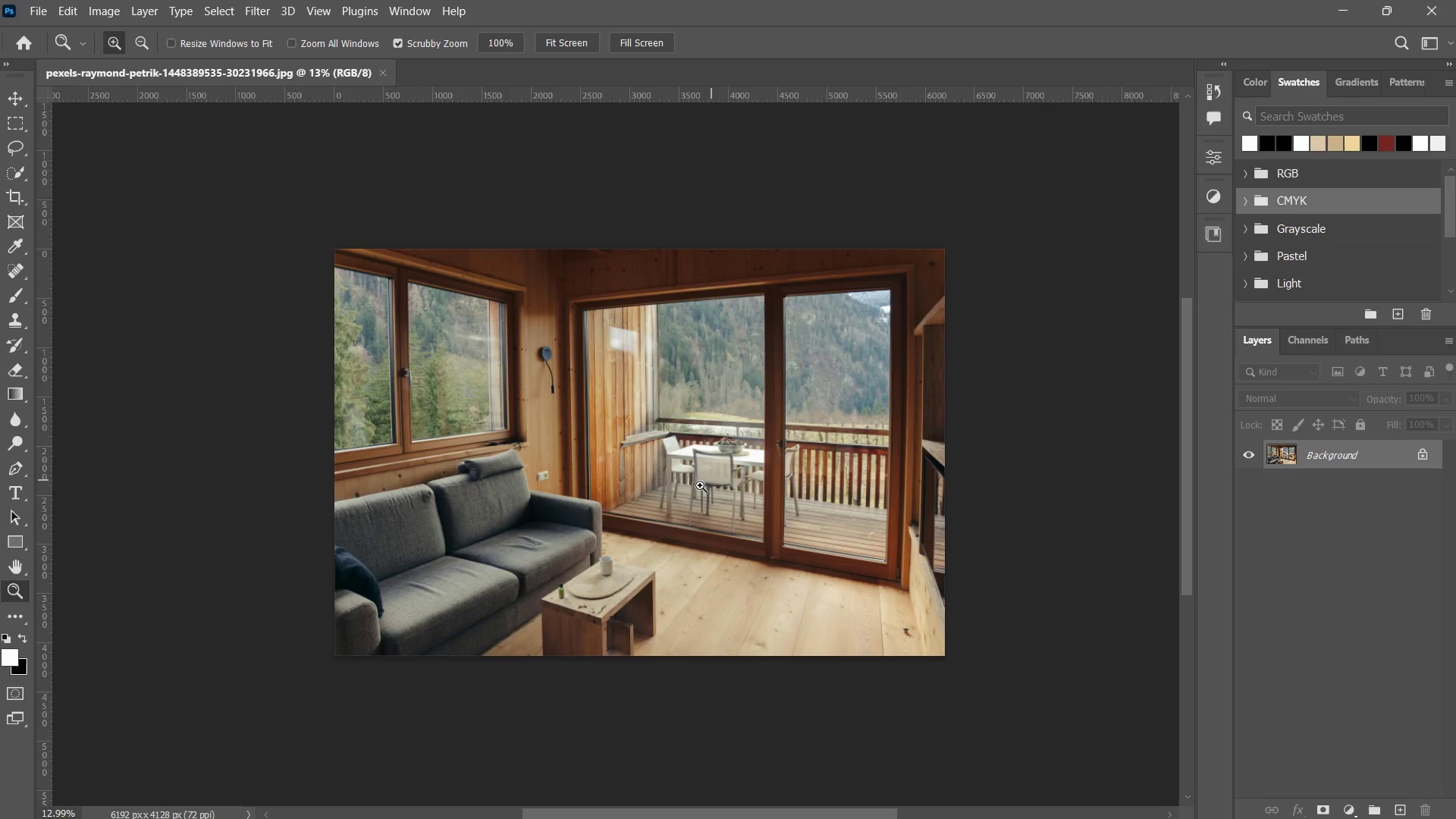 
double_click([700, 485])
 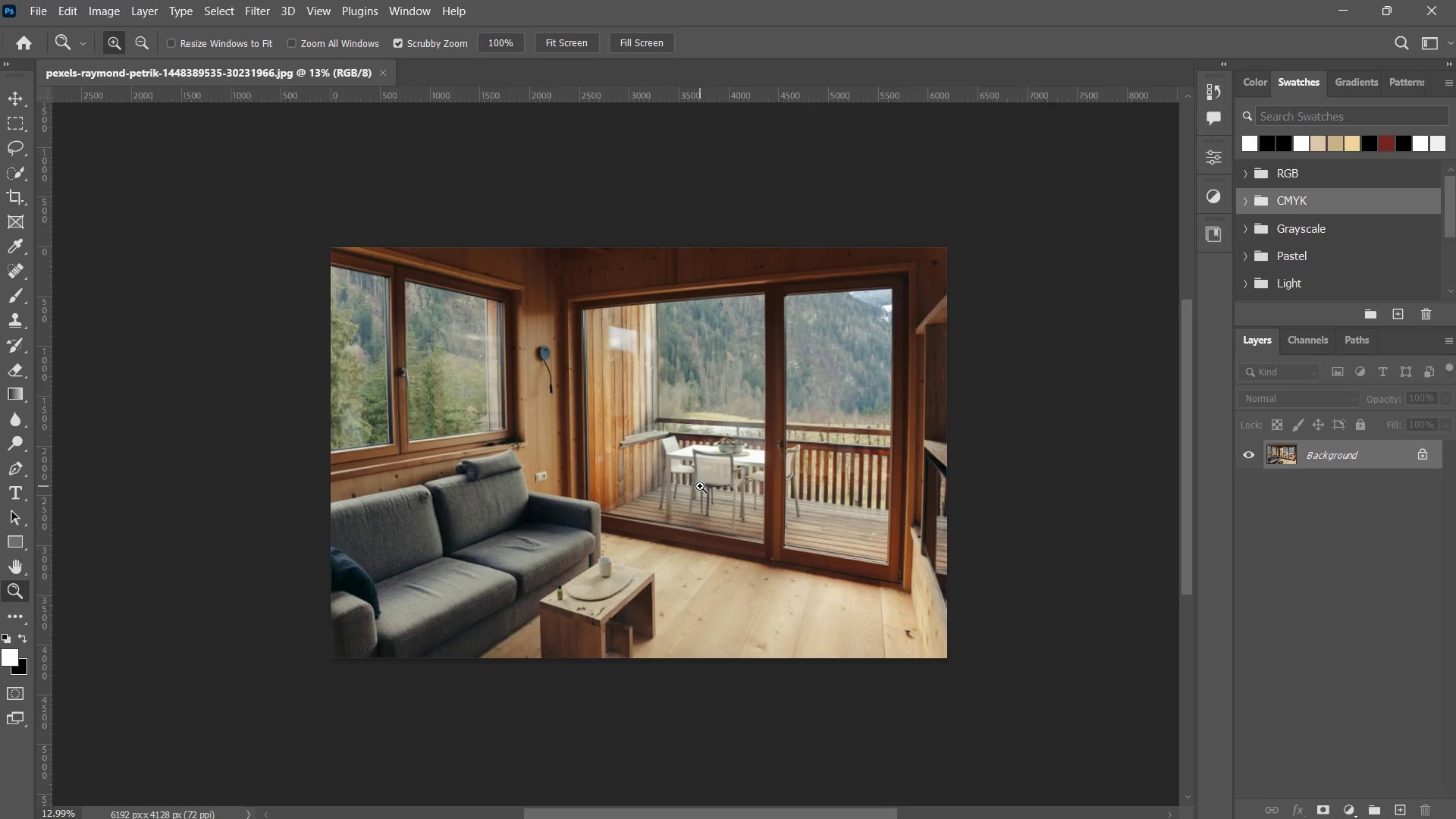 
triple_click([700, 485])
 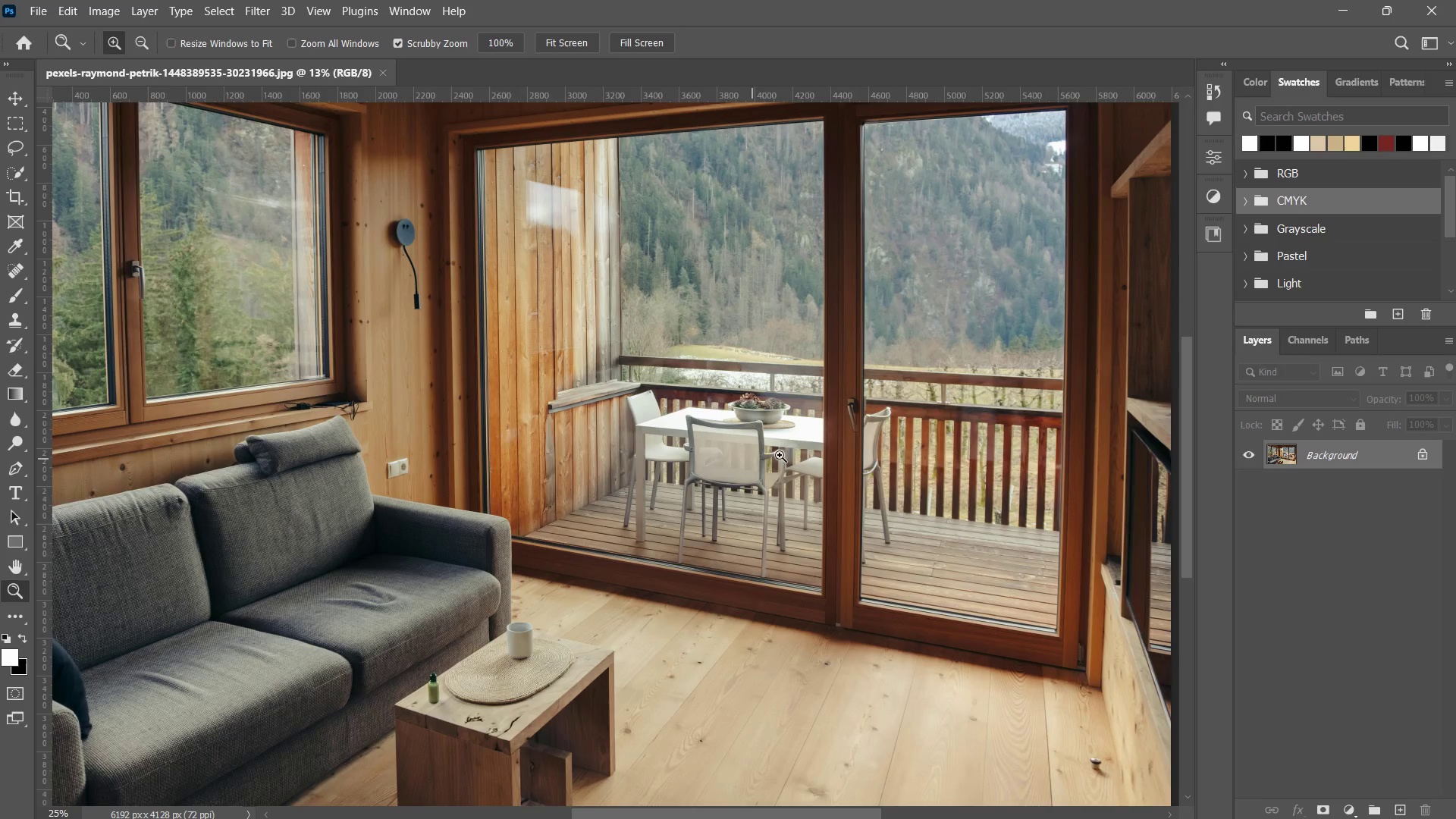 
key(C)
 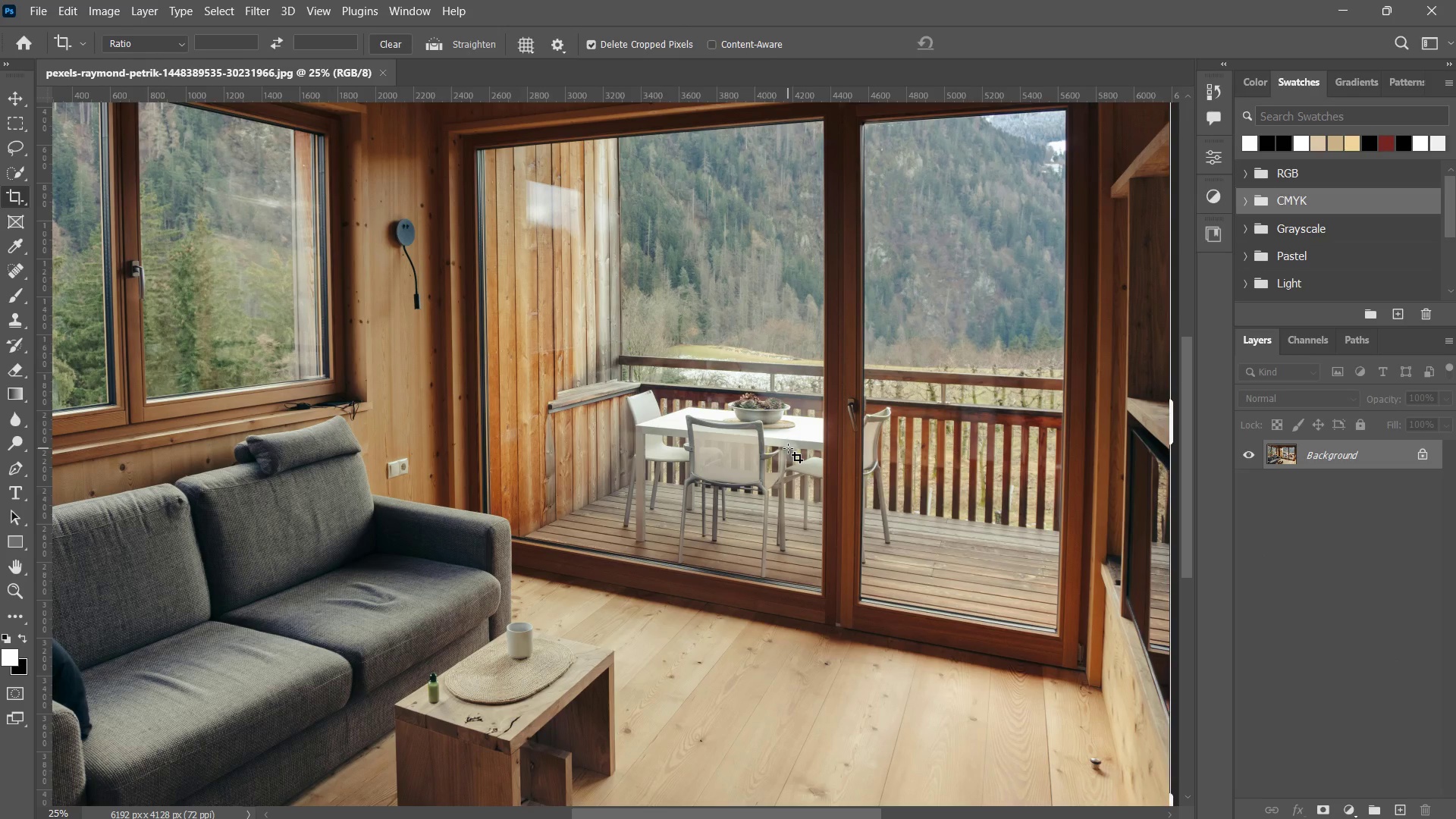 
key(Escape)
 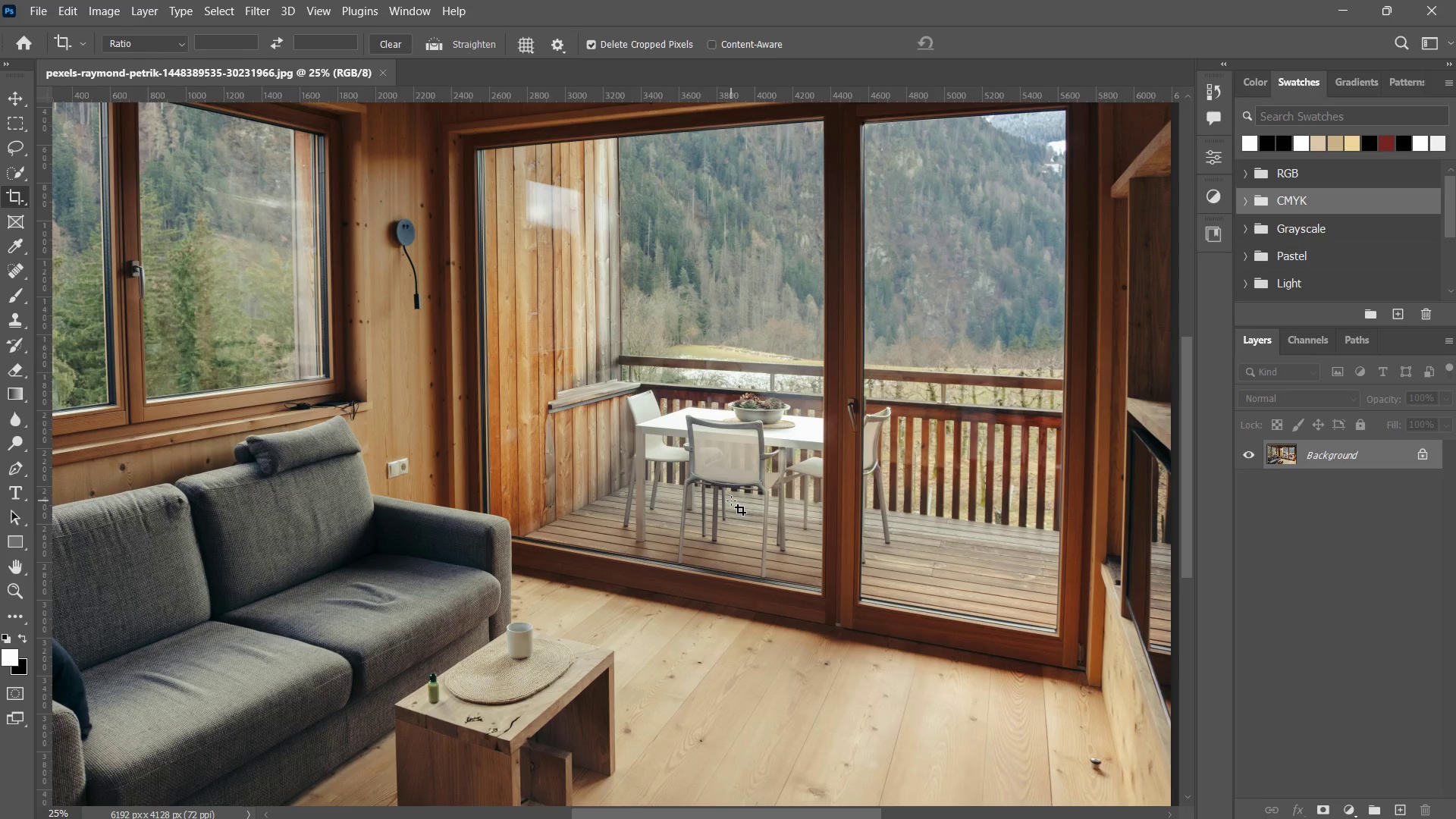 
key(Z)
 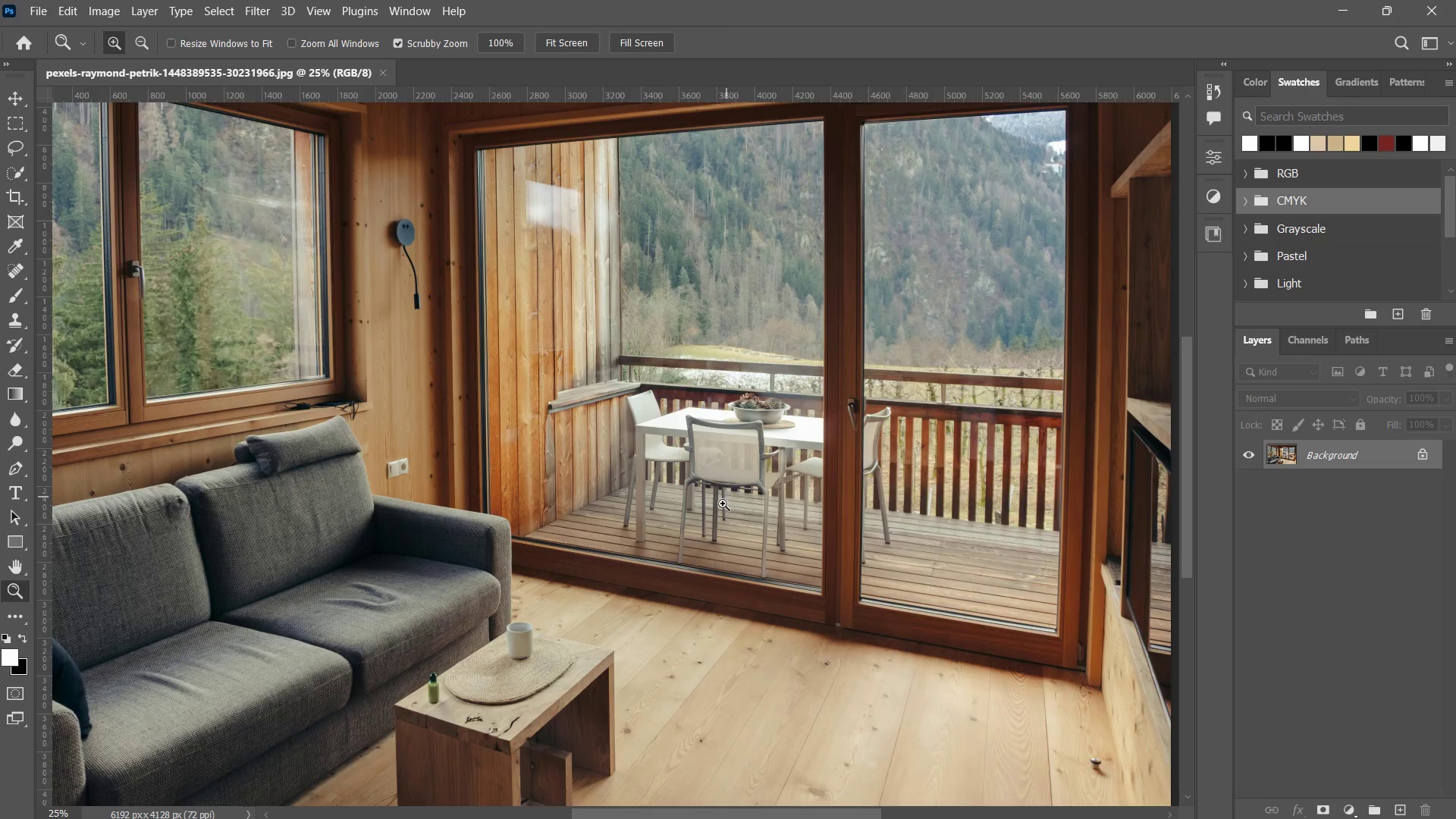 
left_click_drag(start_coordinate=[724, 500], to_coordinate=[639, 575])
 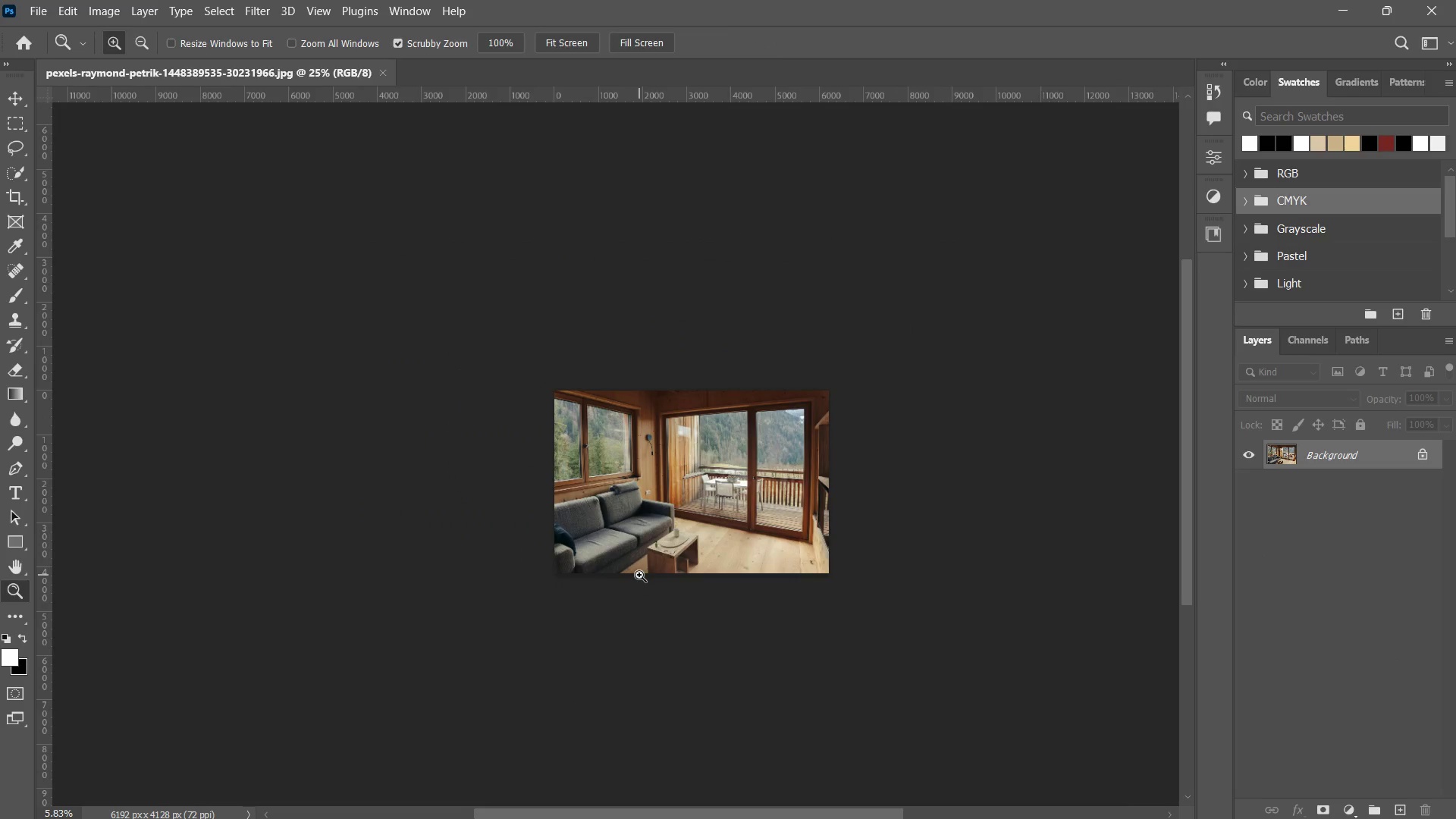 
left_click([639, 575])
 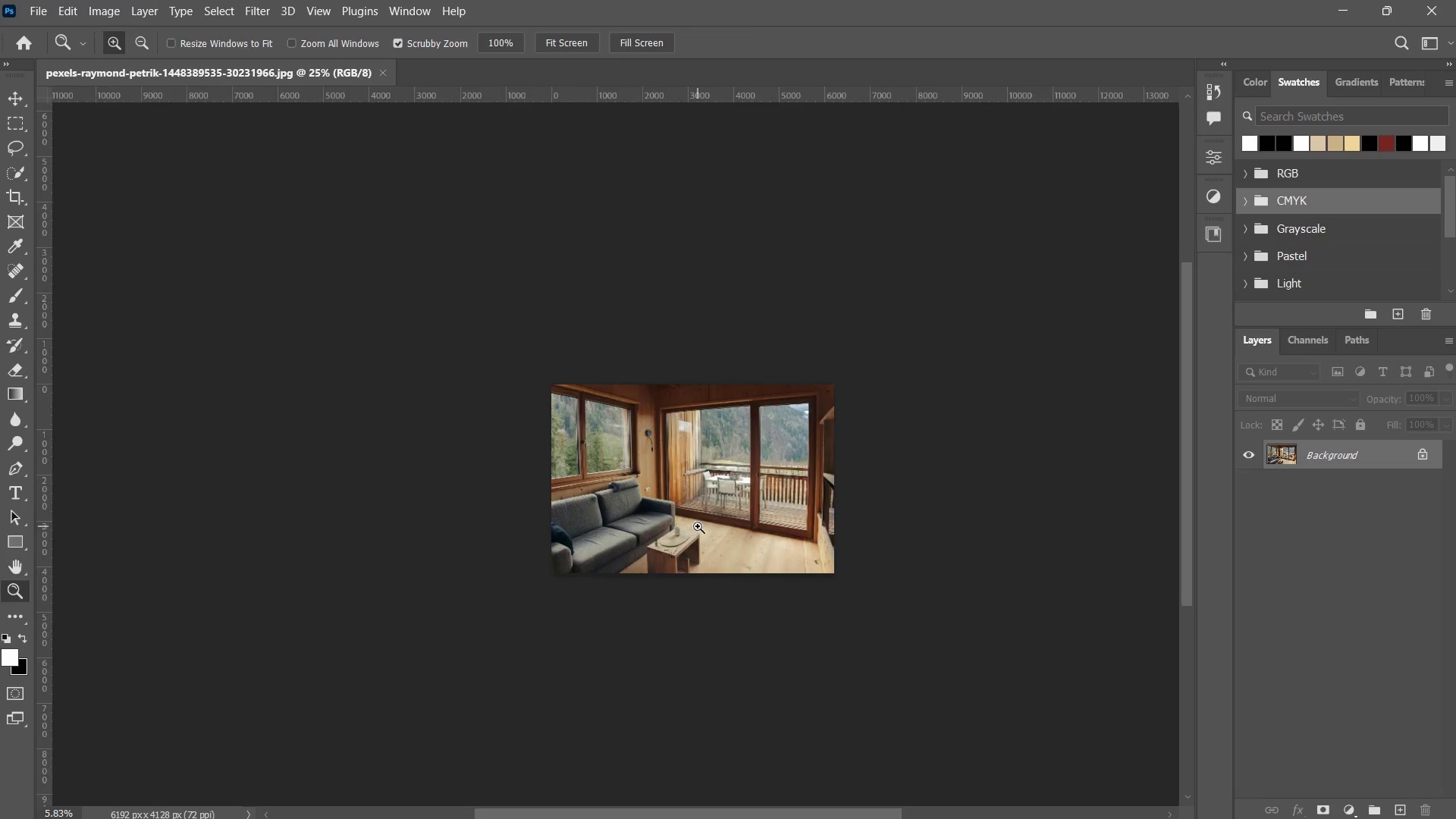 
hold_key(key=Space, duration=0.58)
 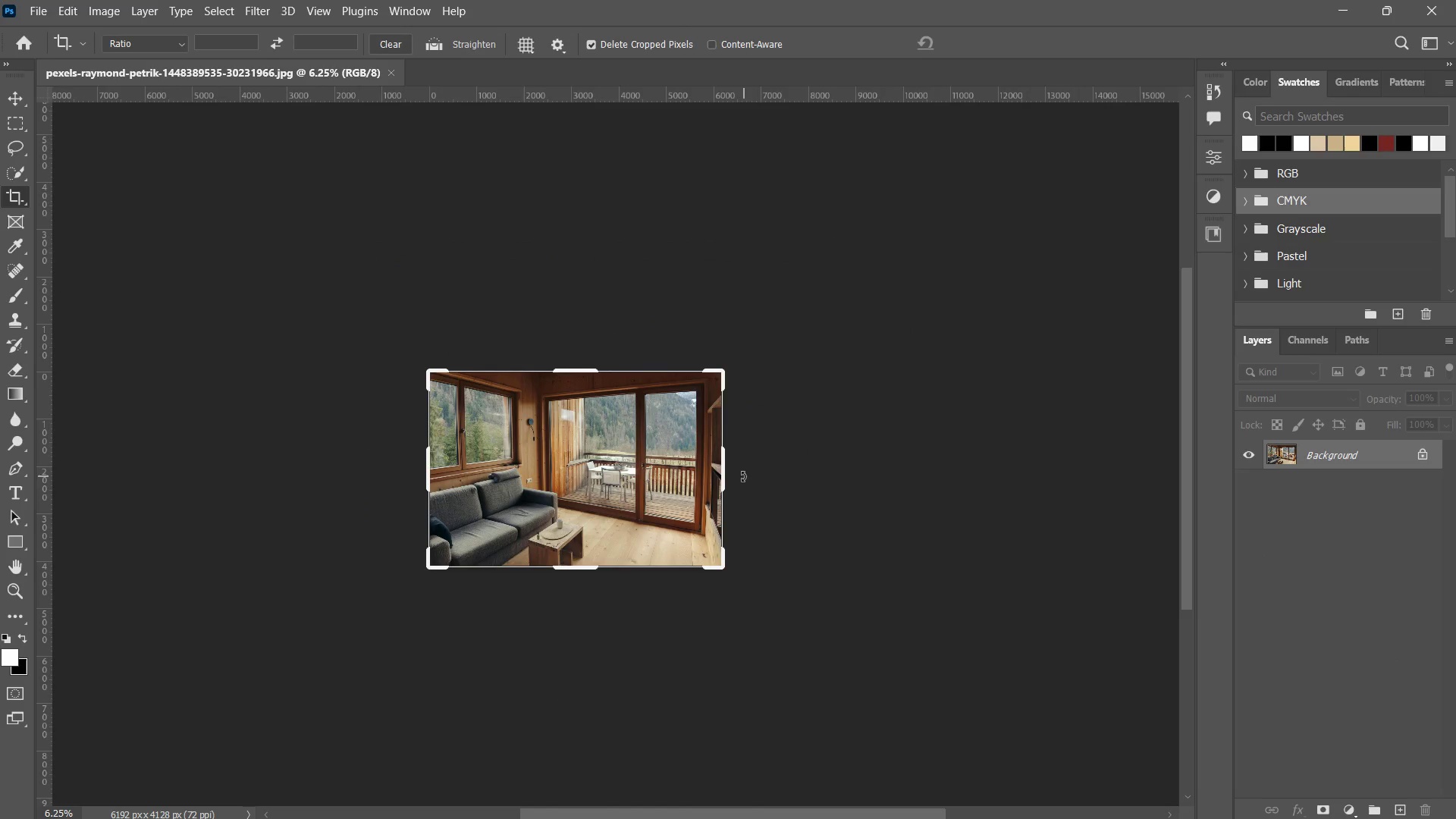 
left_click_drag(start_coordinate=[743, 494], to_coordinate=[634, 488])
 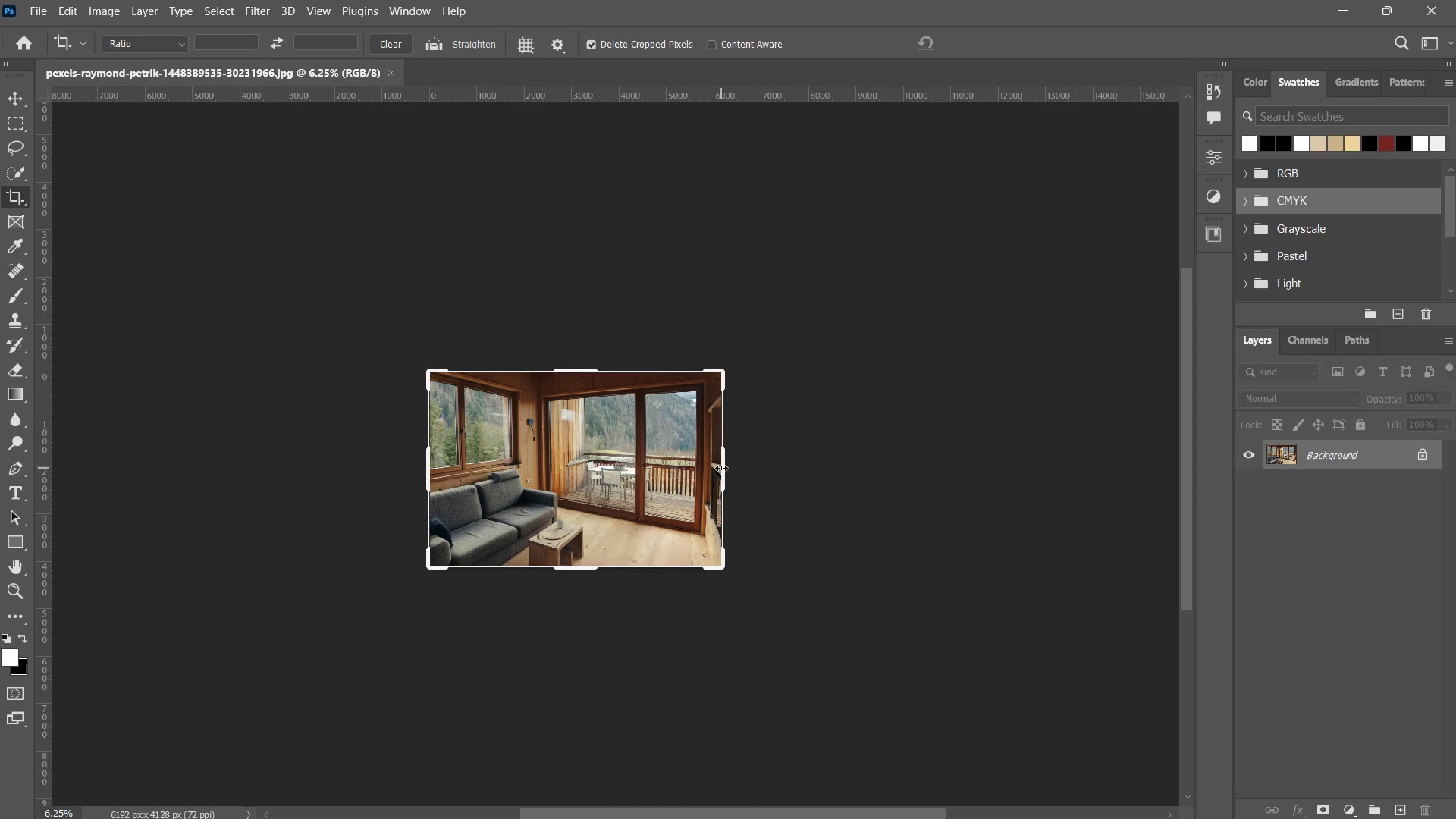 
triple_click([634, 488])
 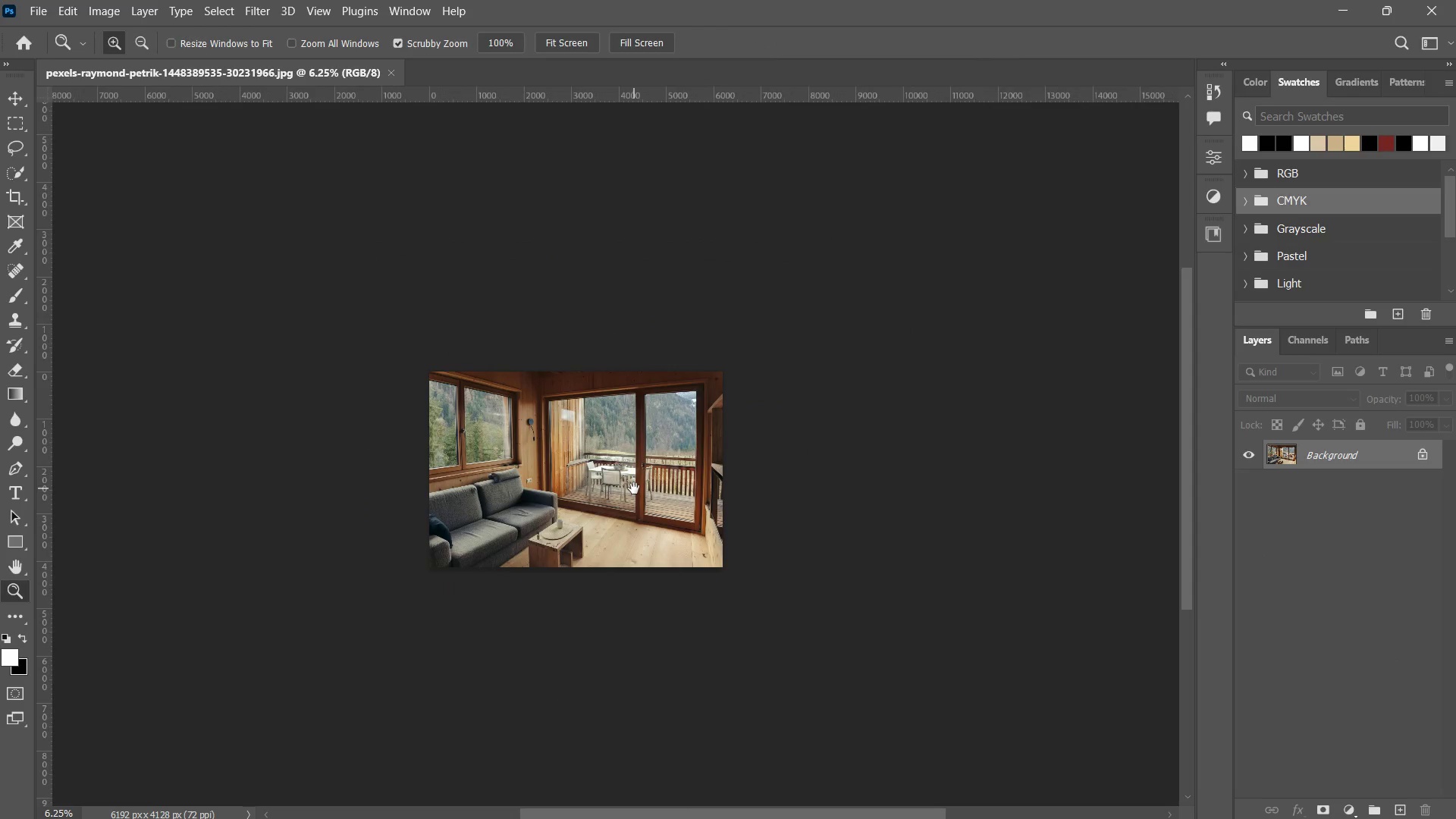 
key(C)
 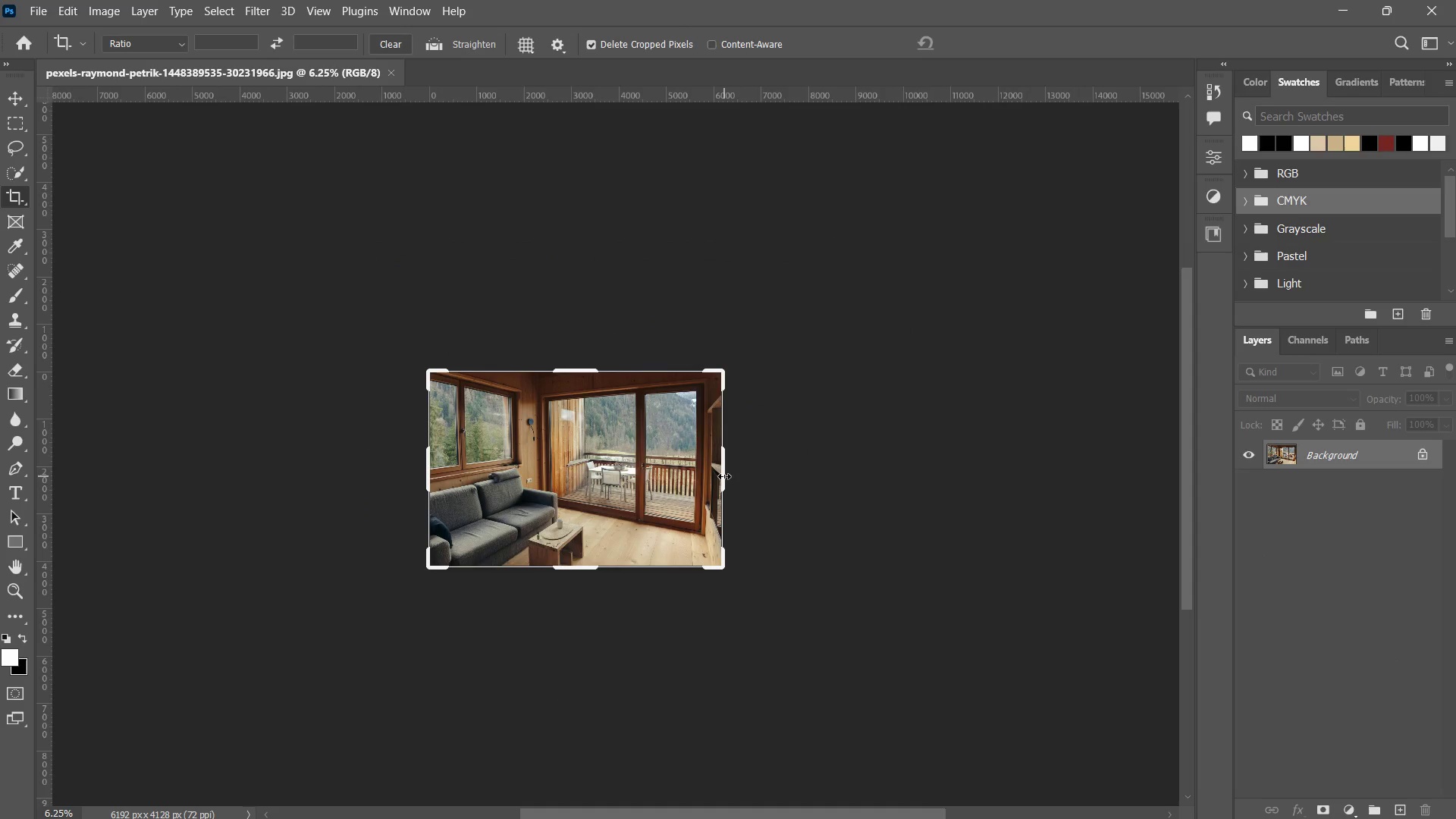 
left_click([725, 476])
 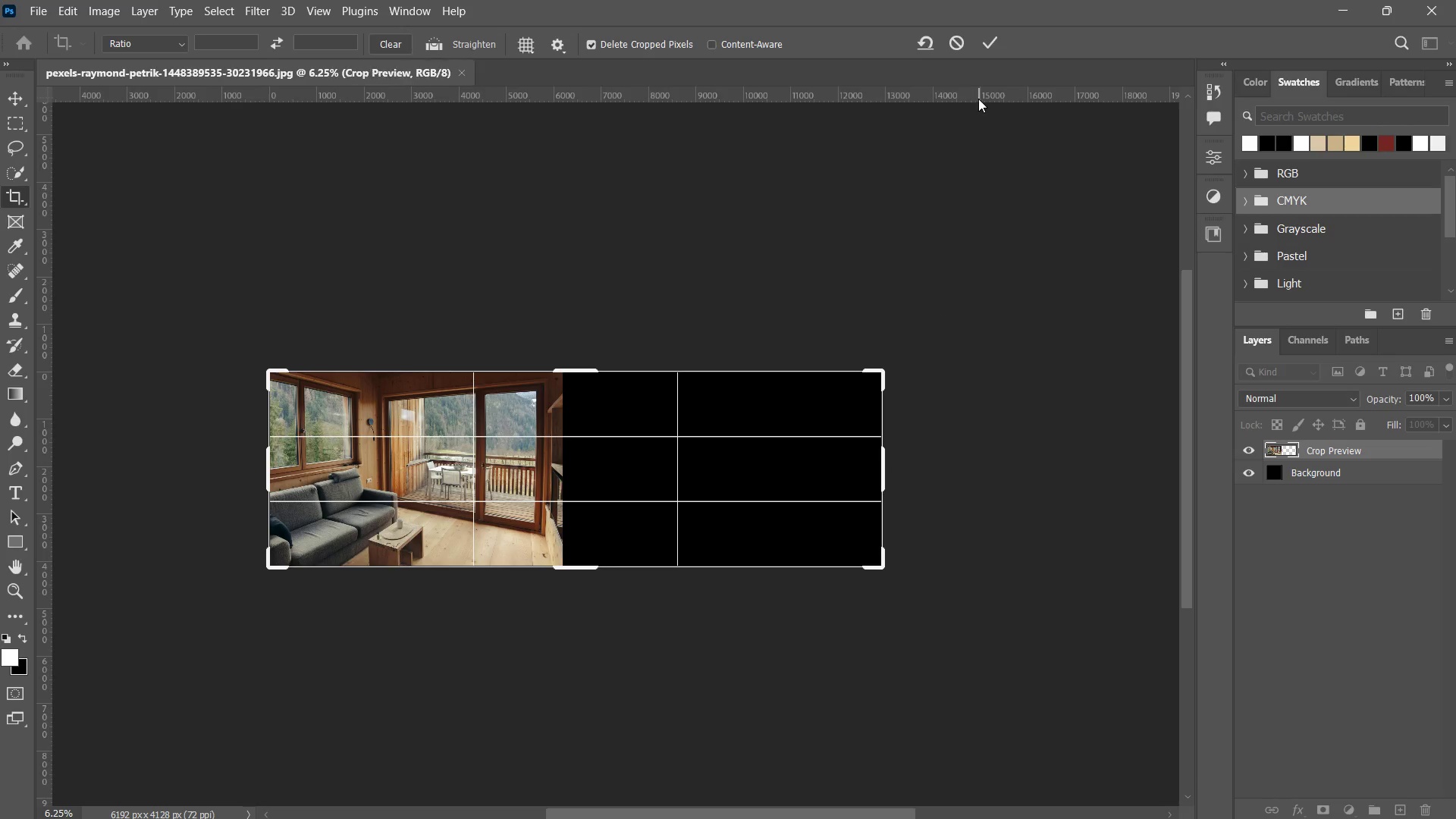 
double_click([995, 36])
 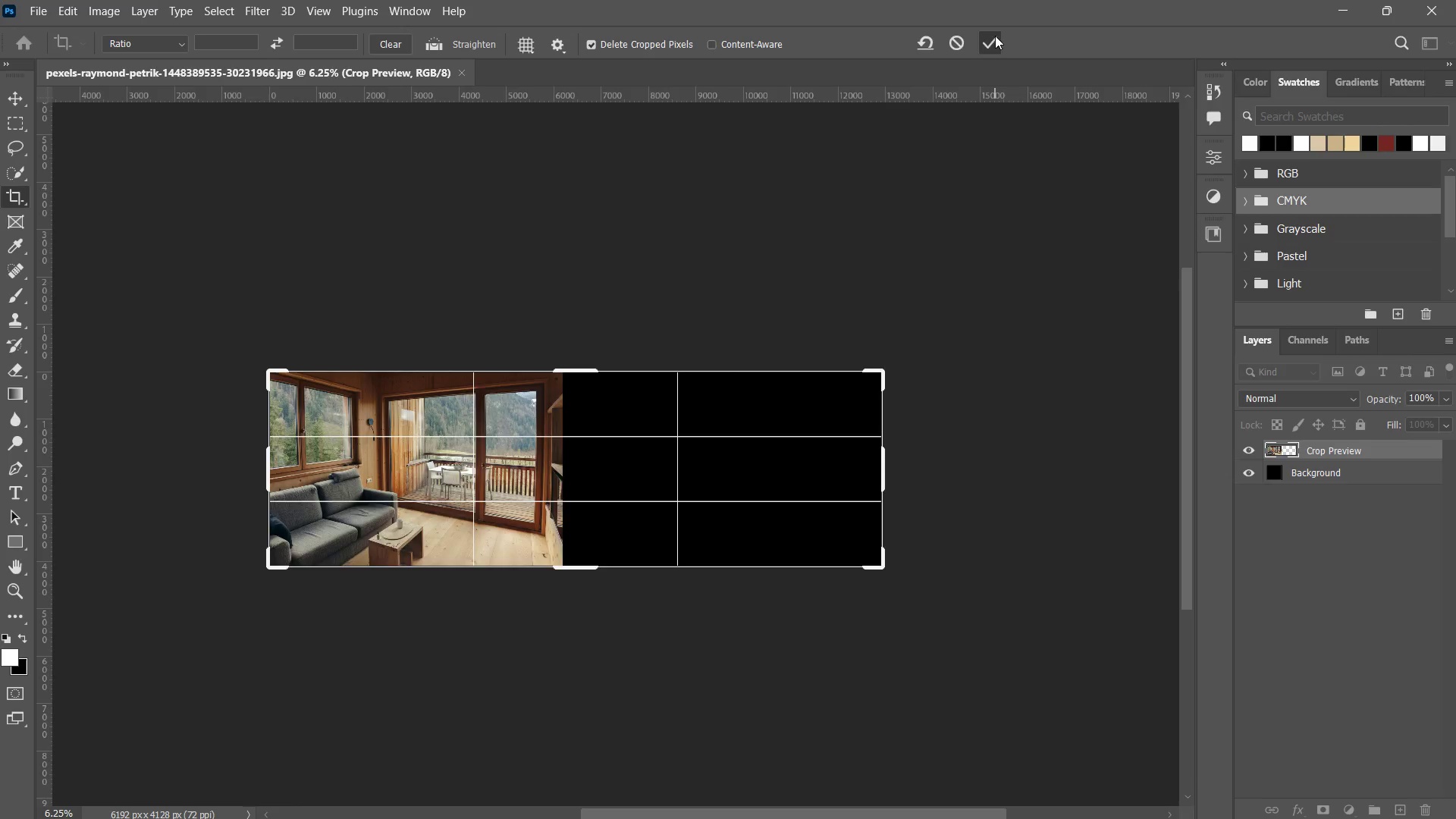 
key(Alt+Tab)
 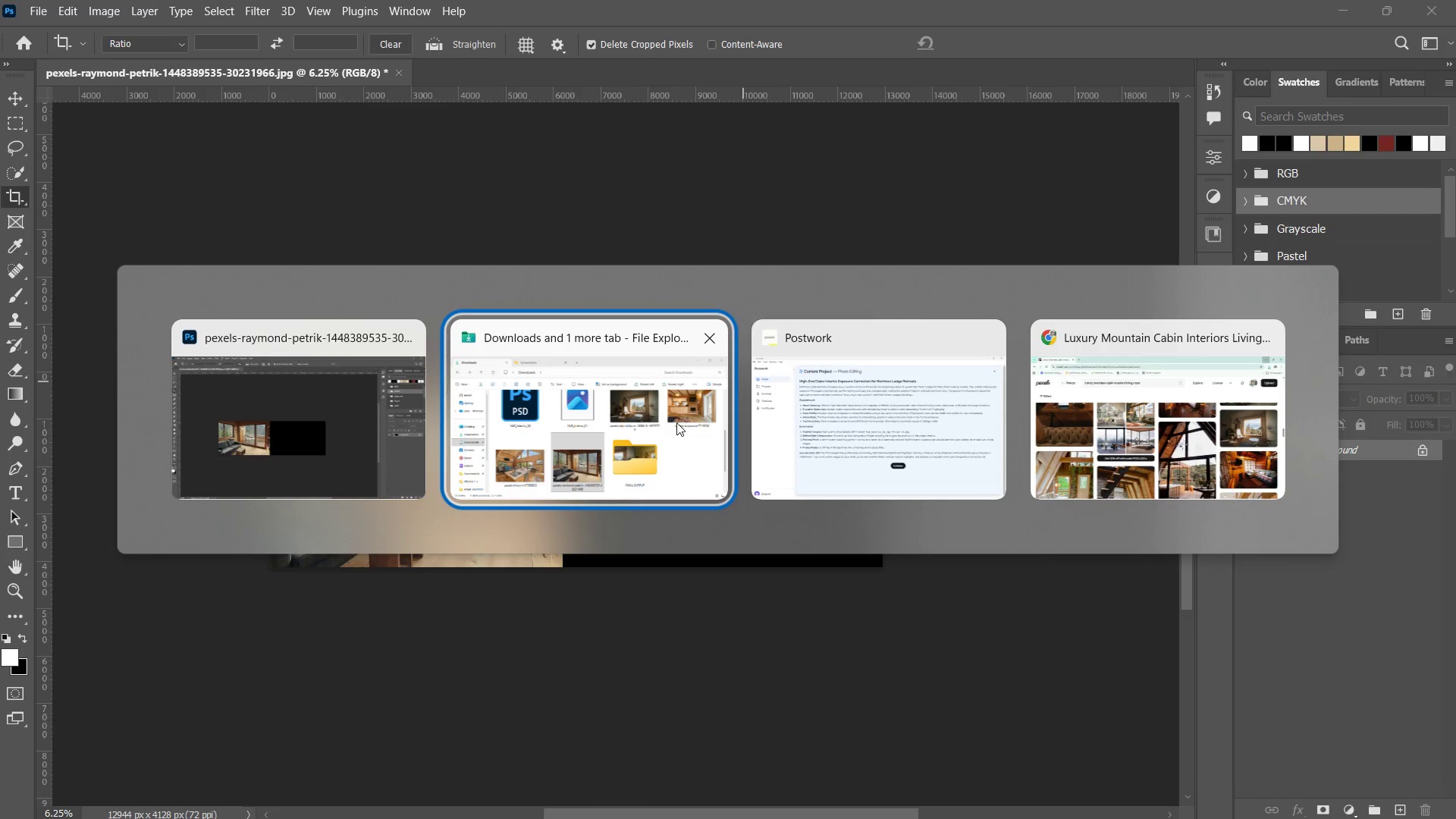 
left_click([654, 422])
 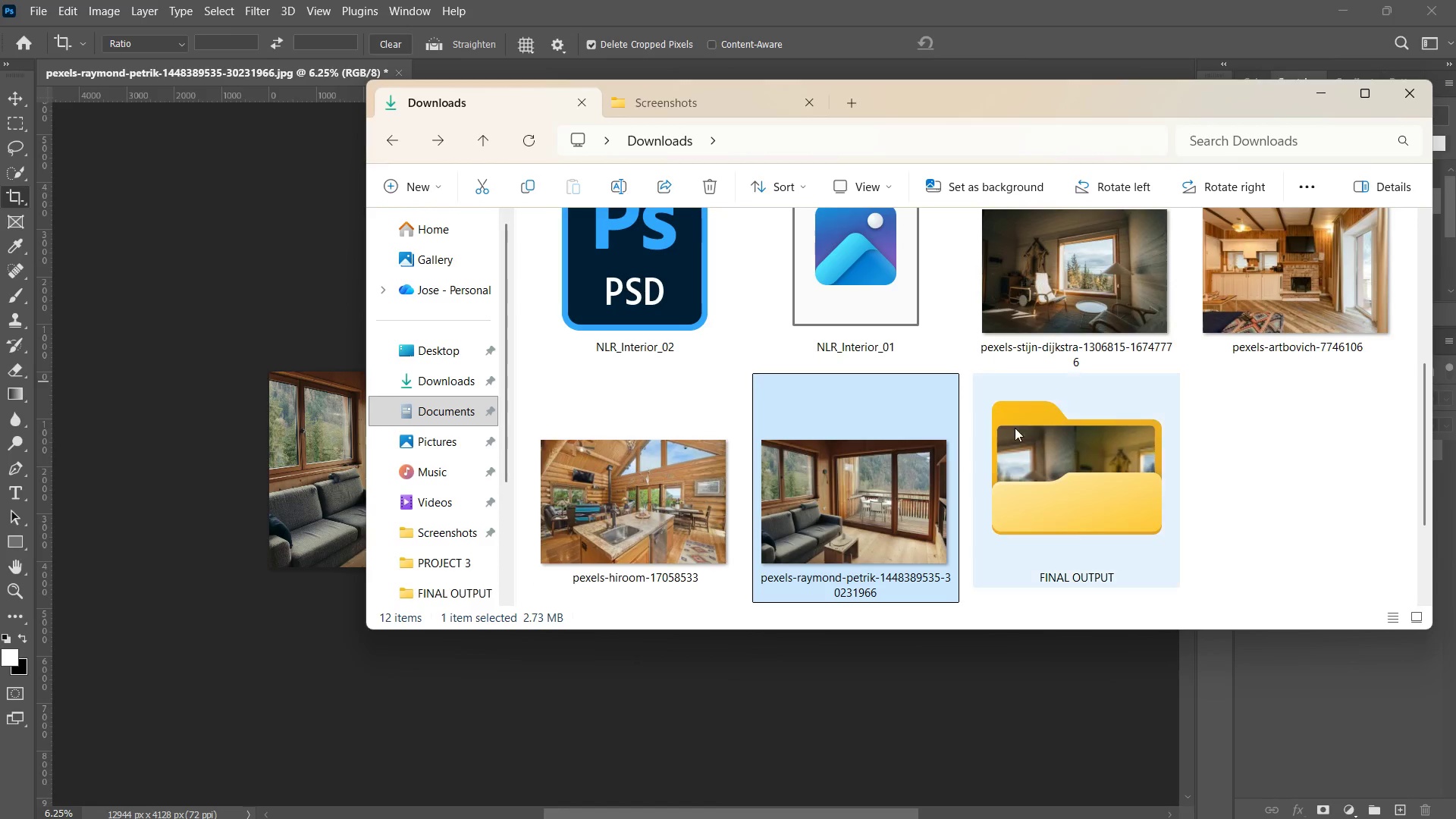 
double_click([1035, 421])
 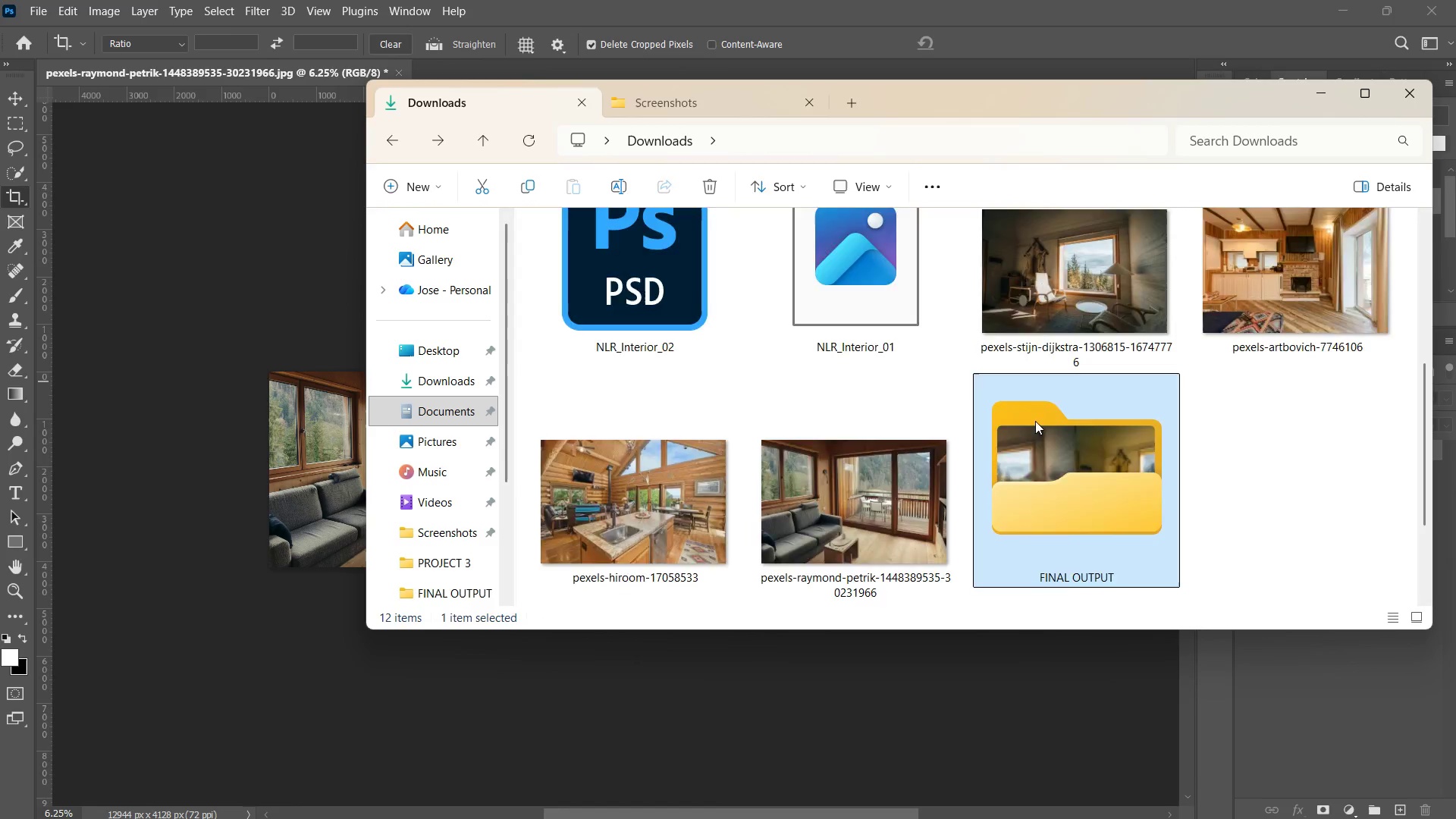 
triple_click([1035, 421])
 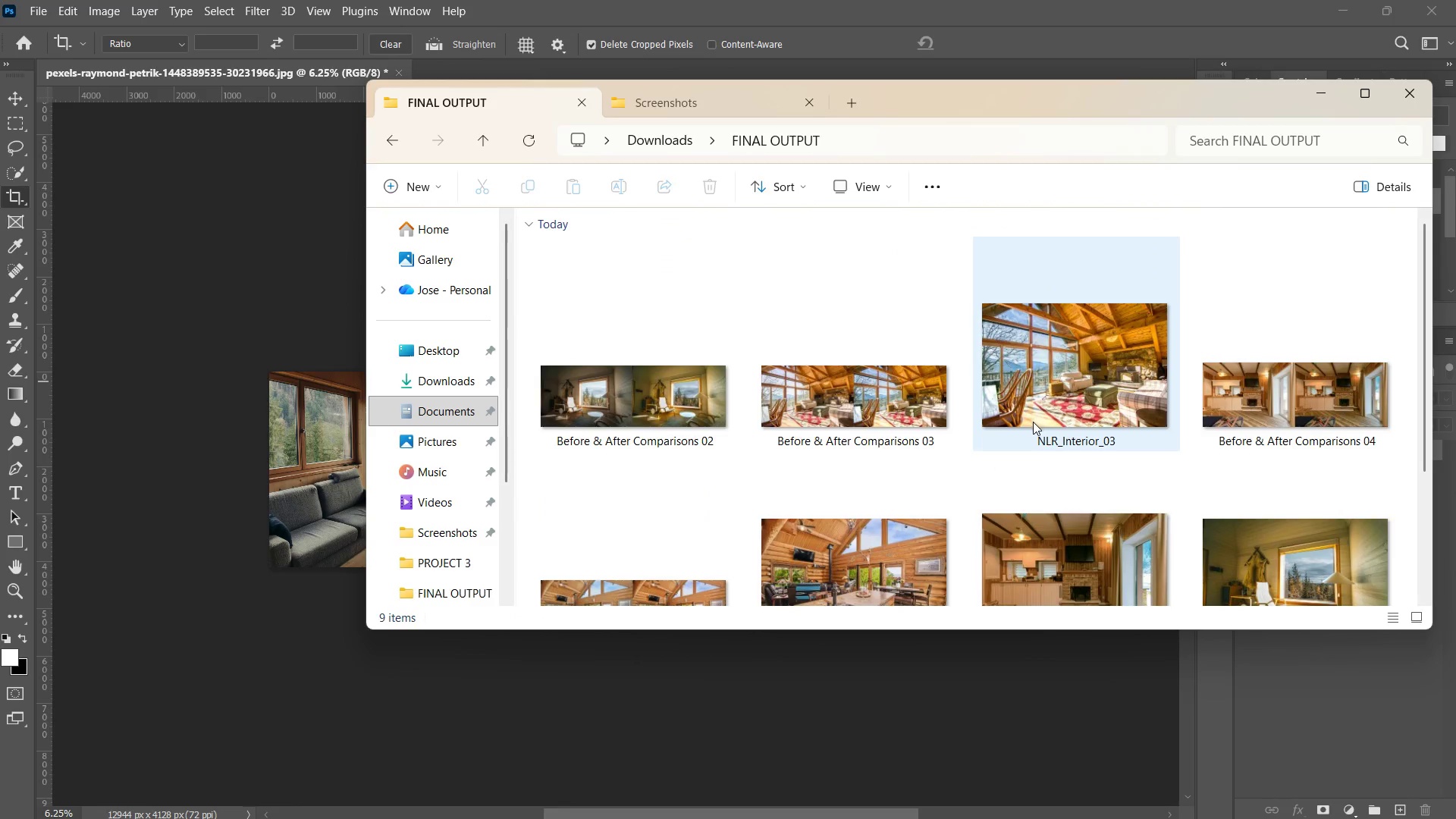 
scroll: coordinate [1015, 433], scroll_direction: down, amount: 3.0
 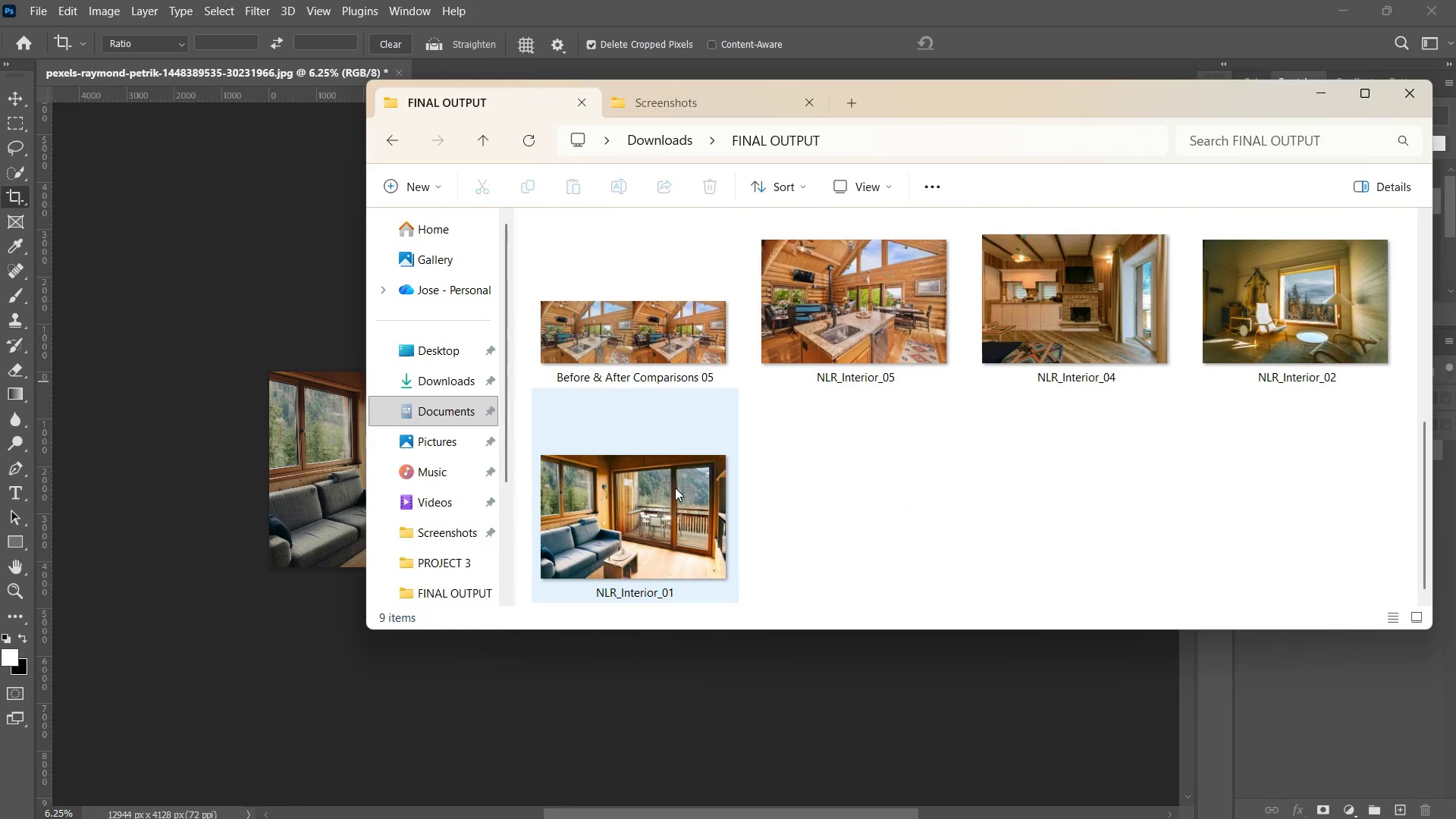 
left_click([675, 488])
 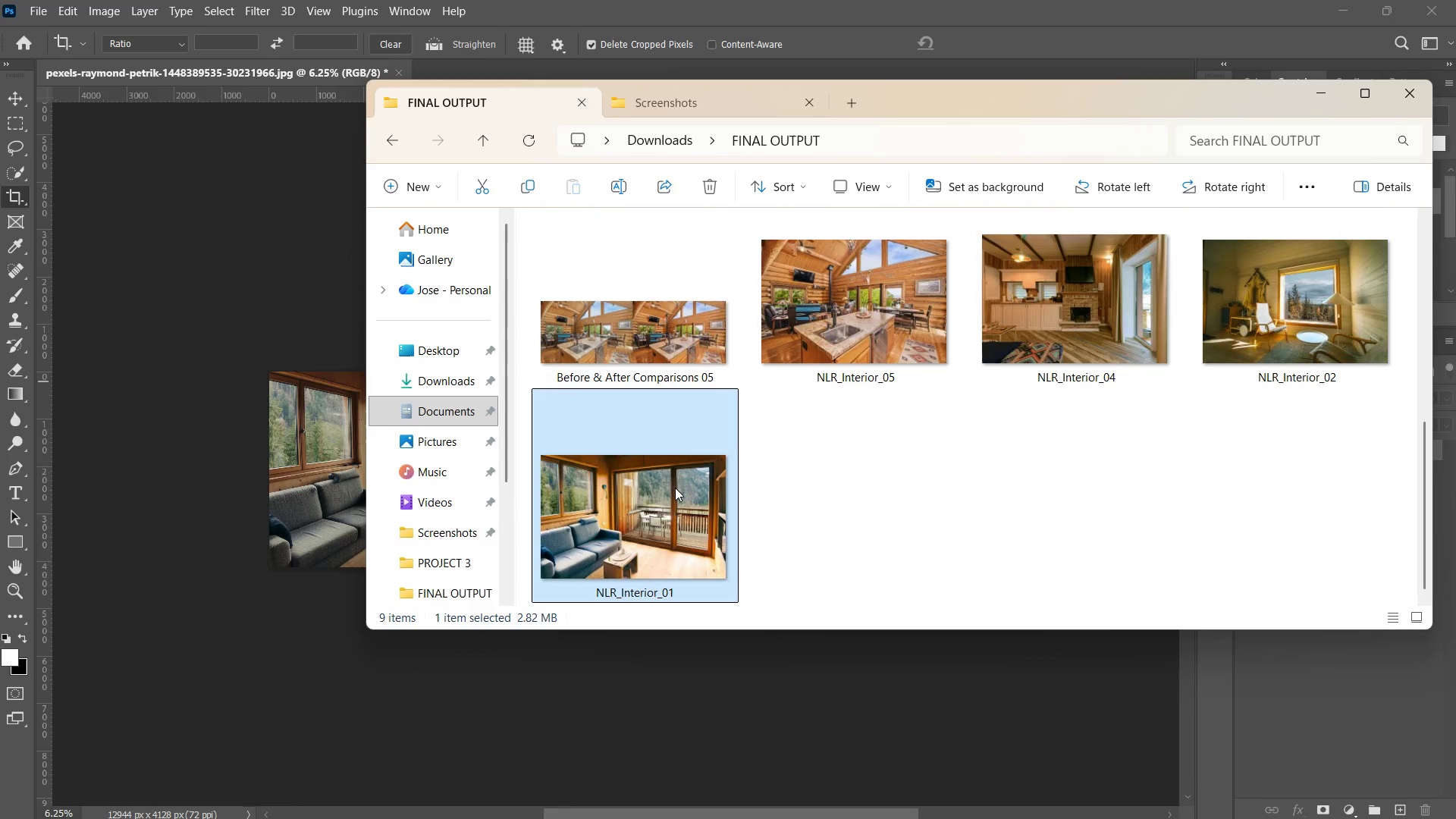 
right_click([675, 488])
 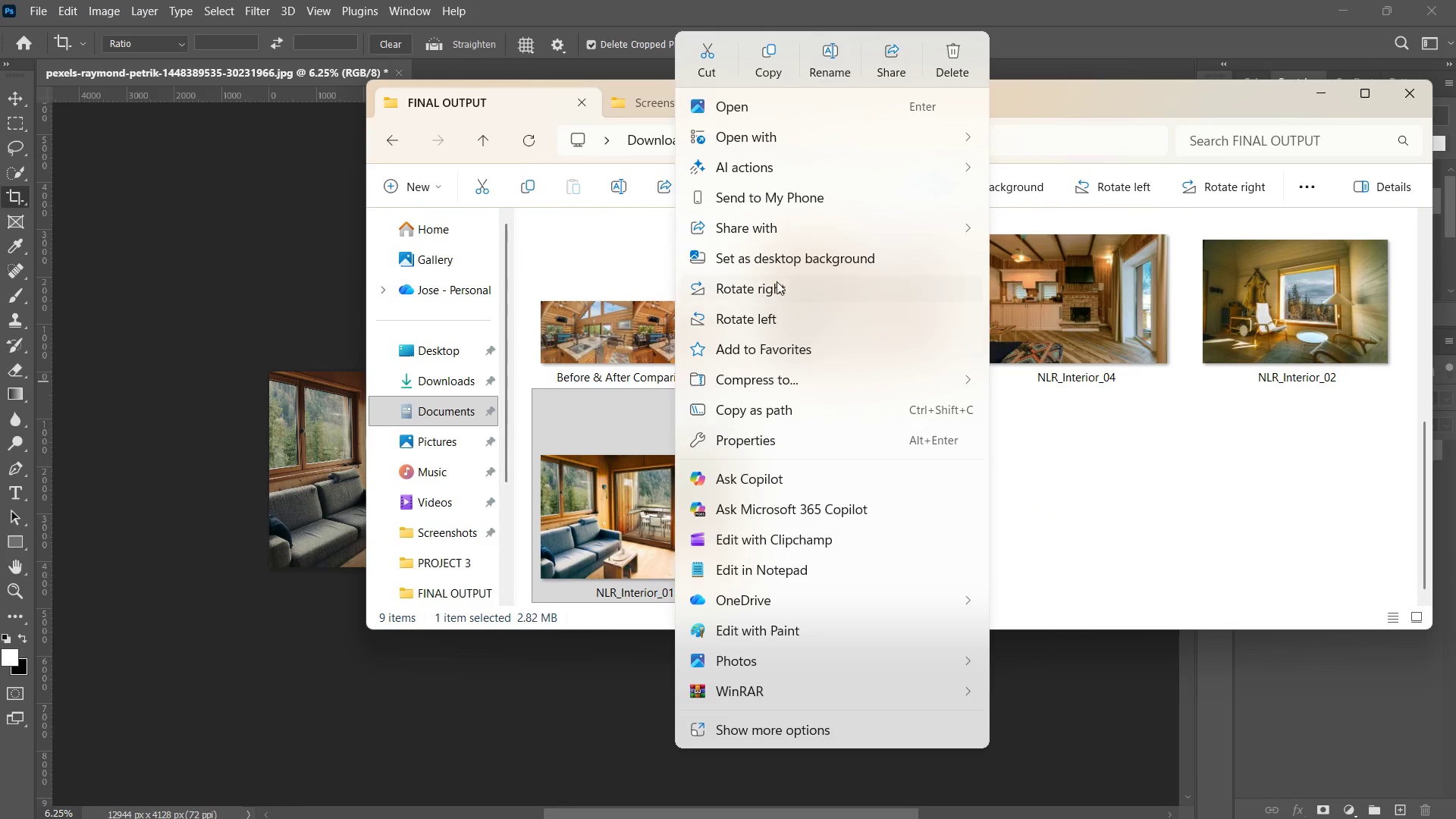 
double_click([754, 137])
 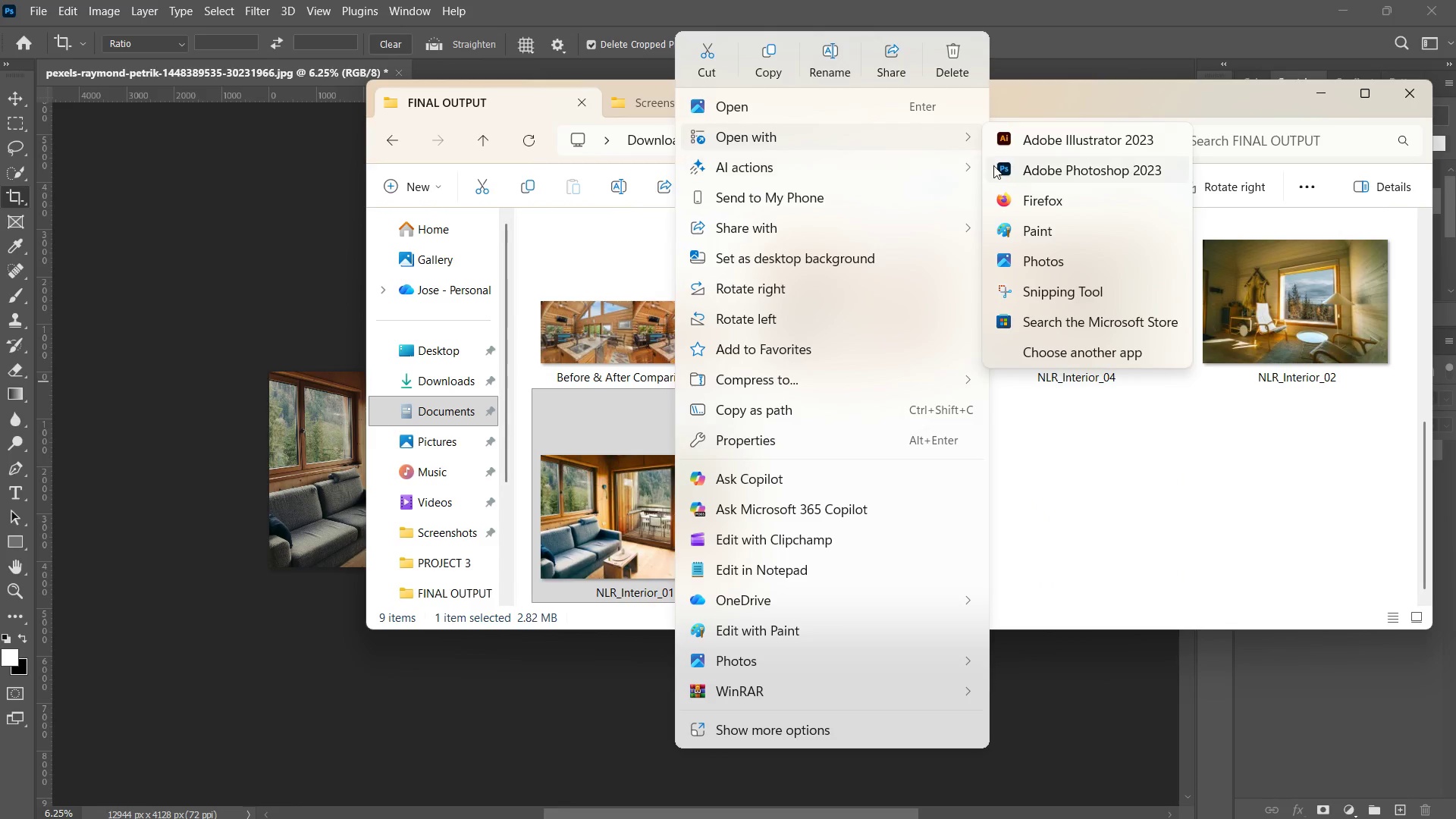 
left_click([999, 164])
 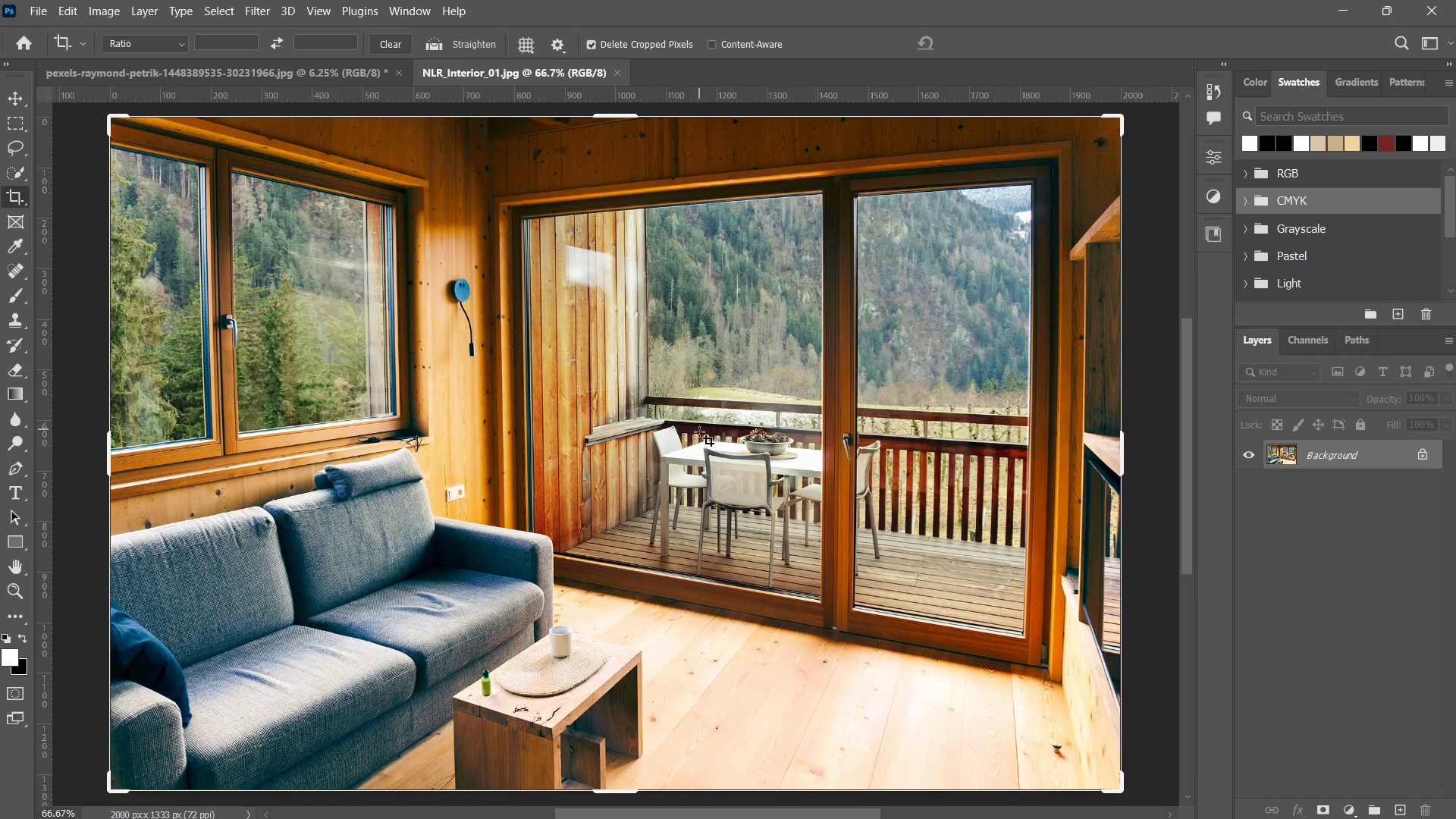 
key(V)
 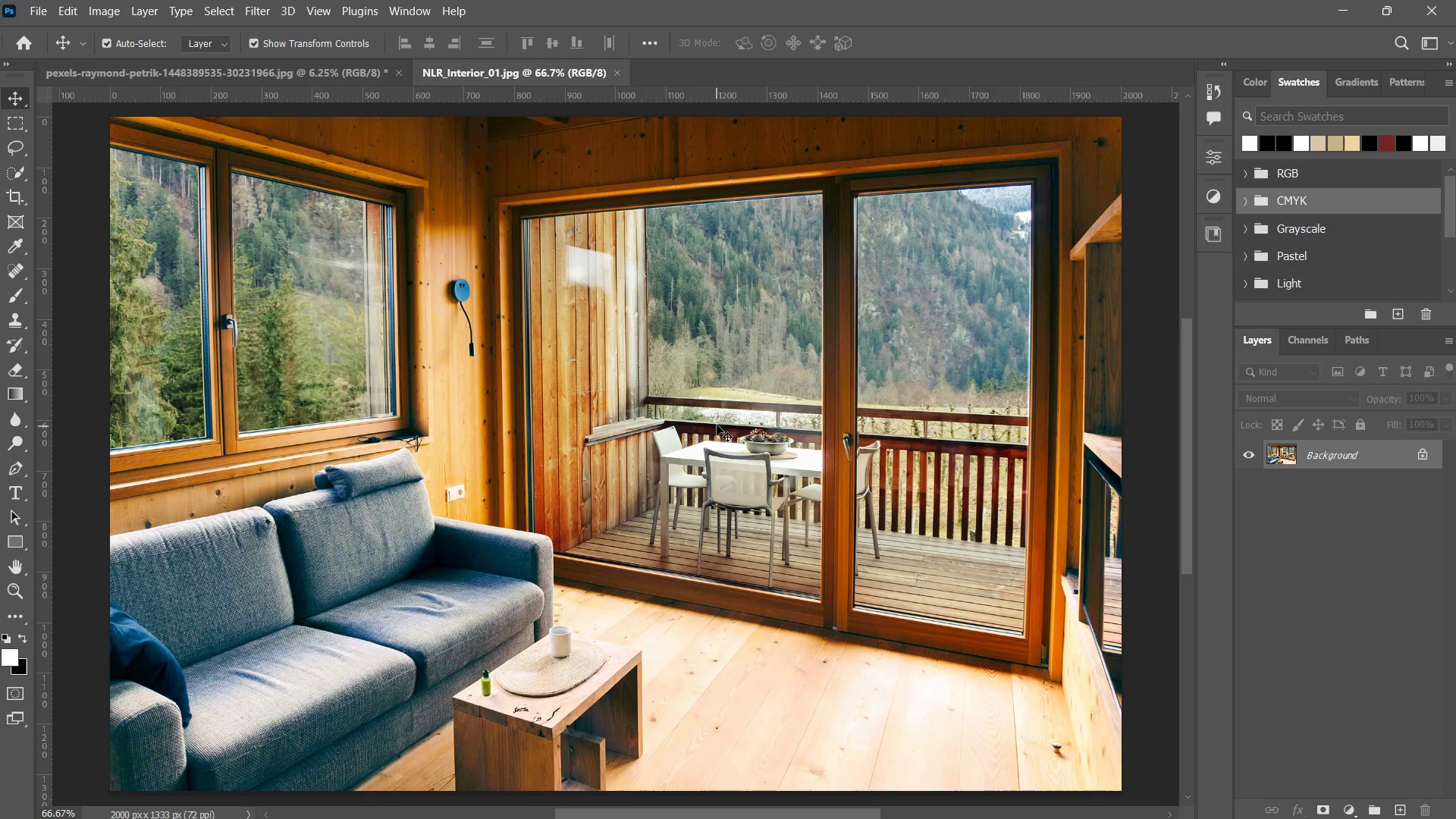 
left_click_drag(start_coordinate=[714, 422], to_coordinate=[319, 81])
 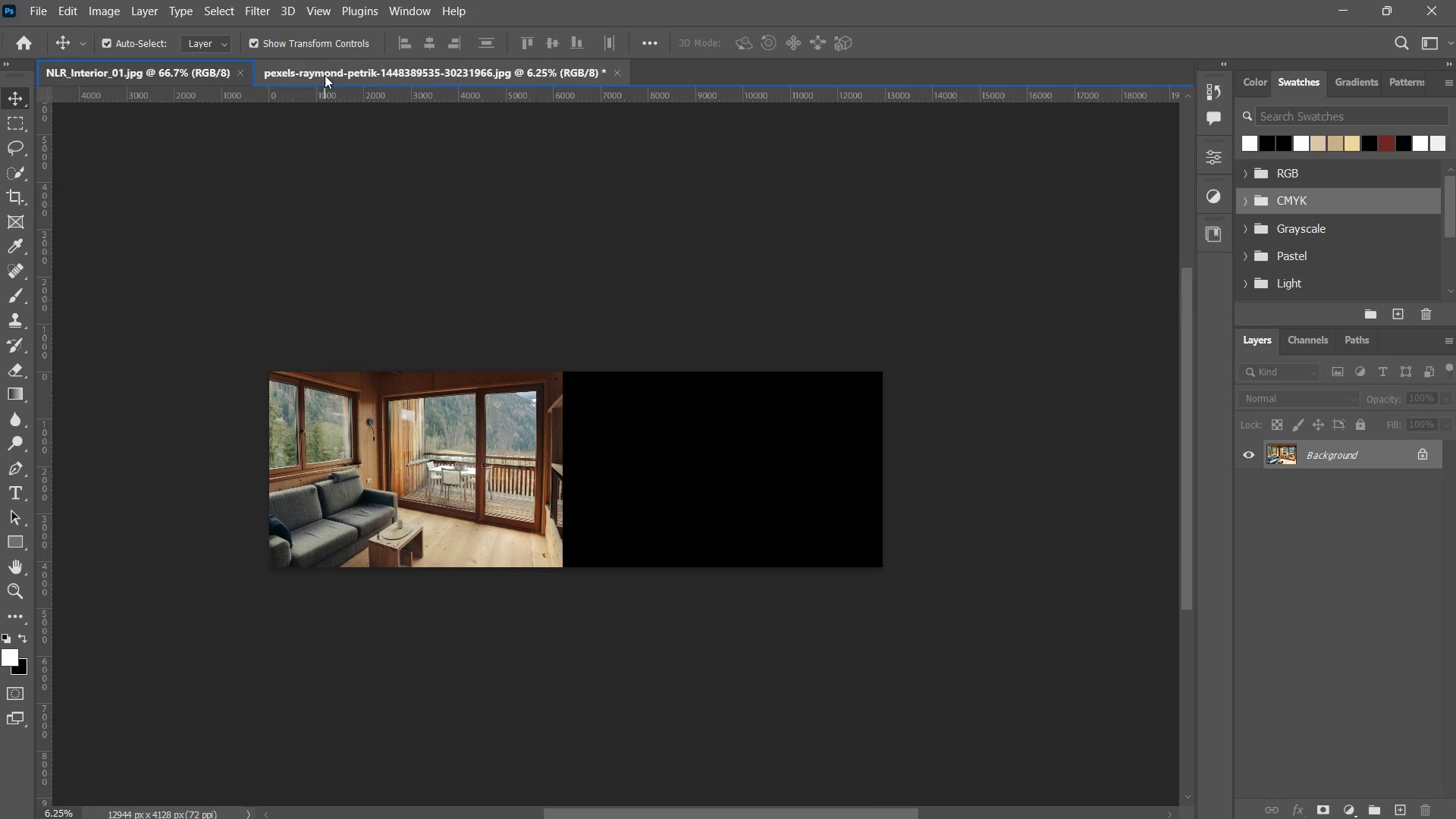 
double_click([478, 78])
 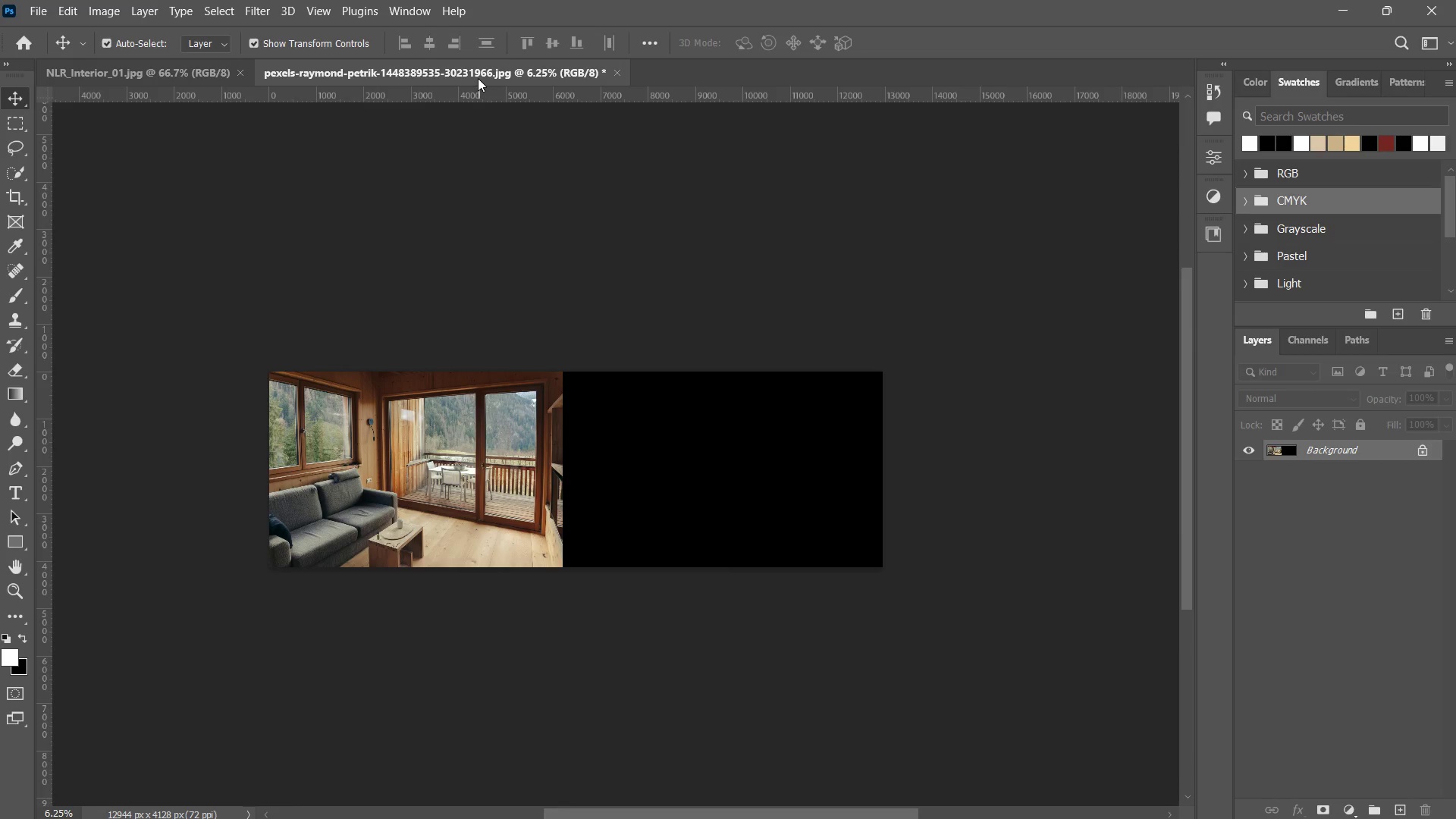 
triple_click([478, 78])
 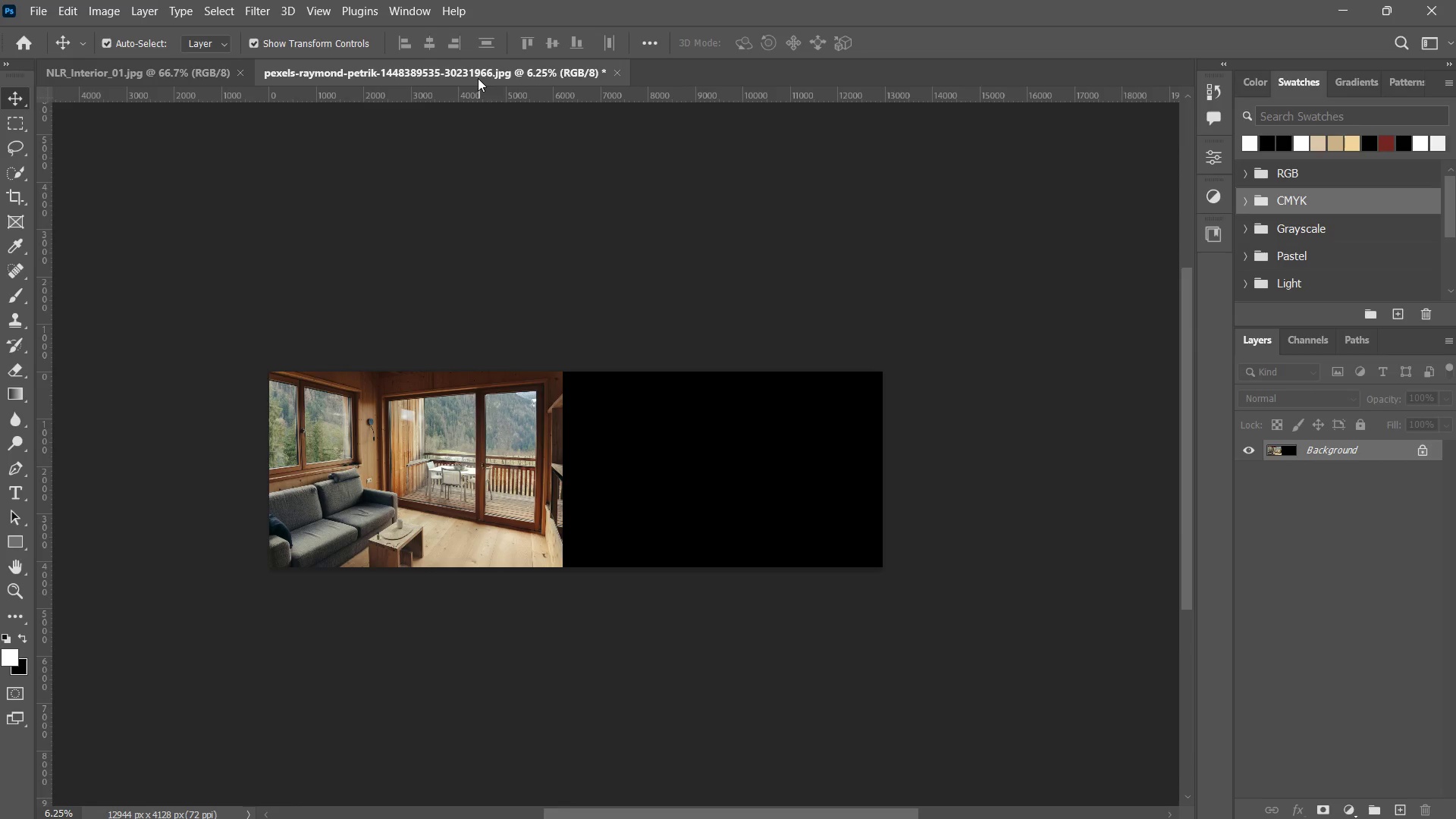 
triple_click([478, 78])
 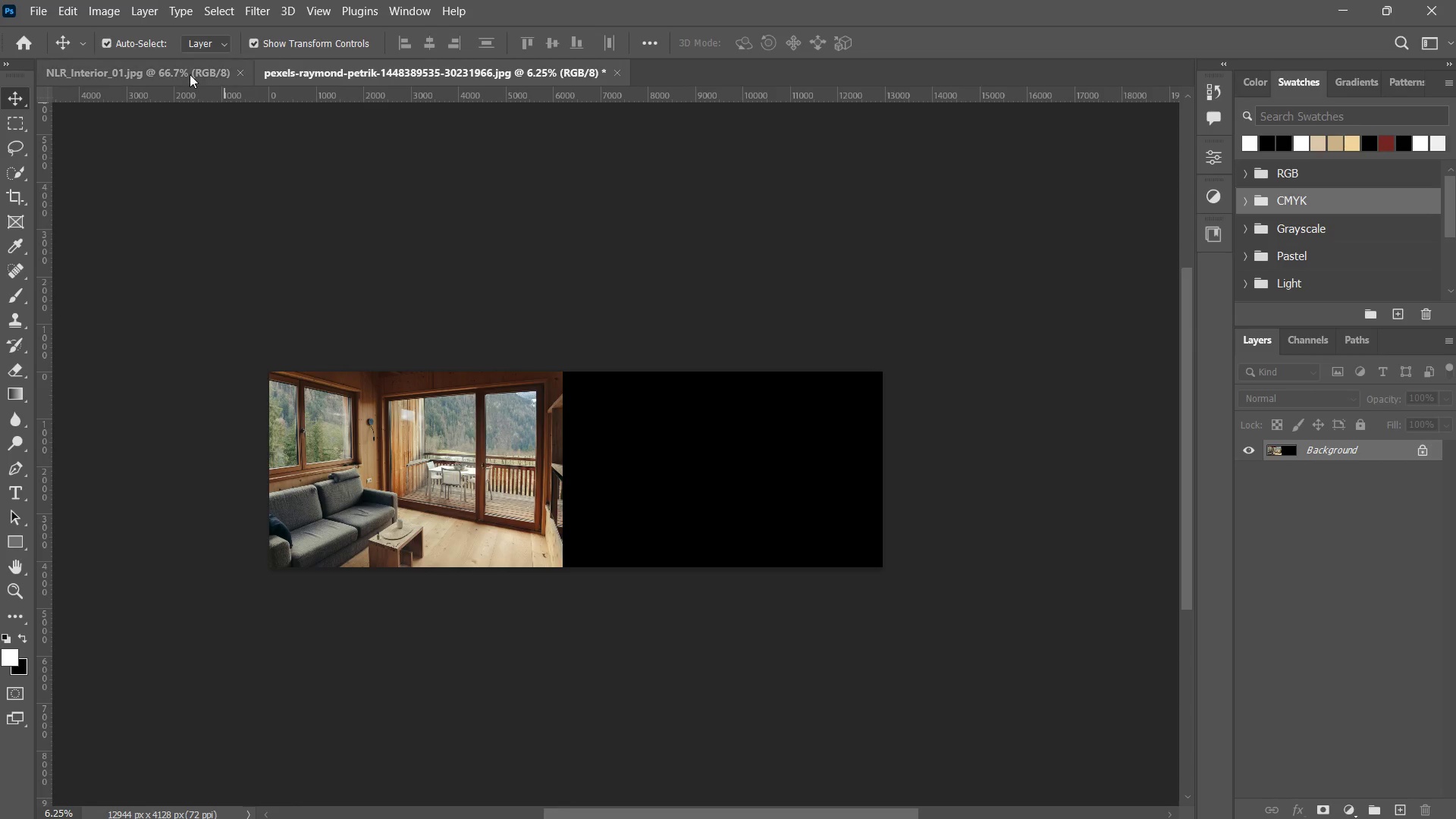 
left_click([186, 72])
 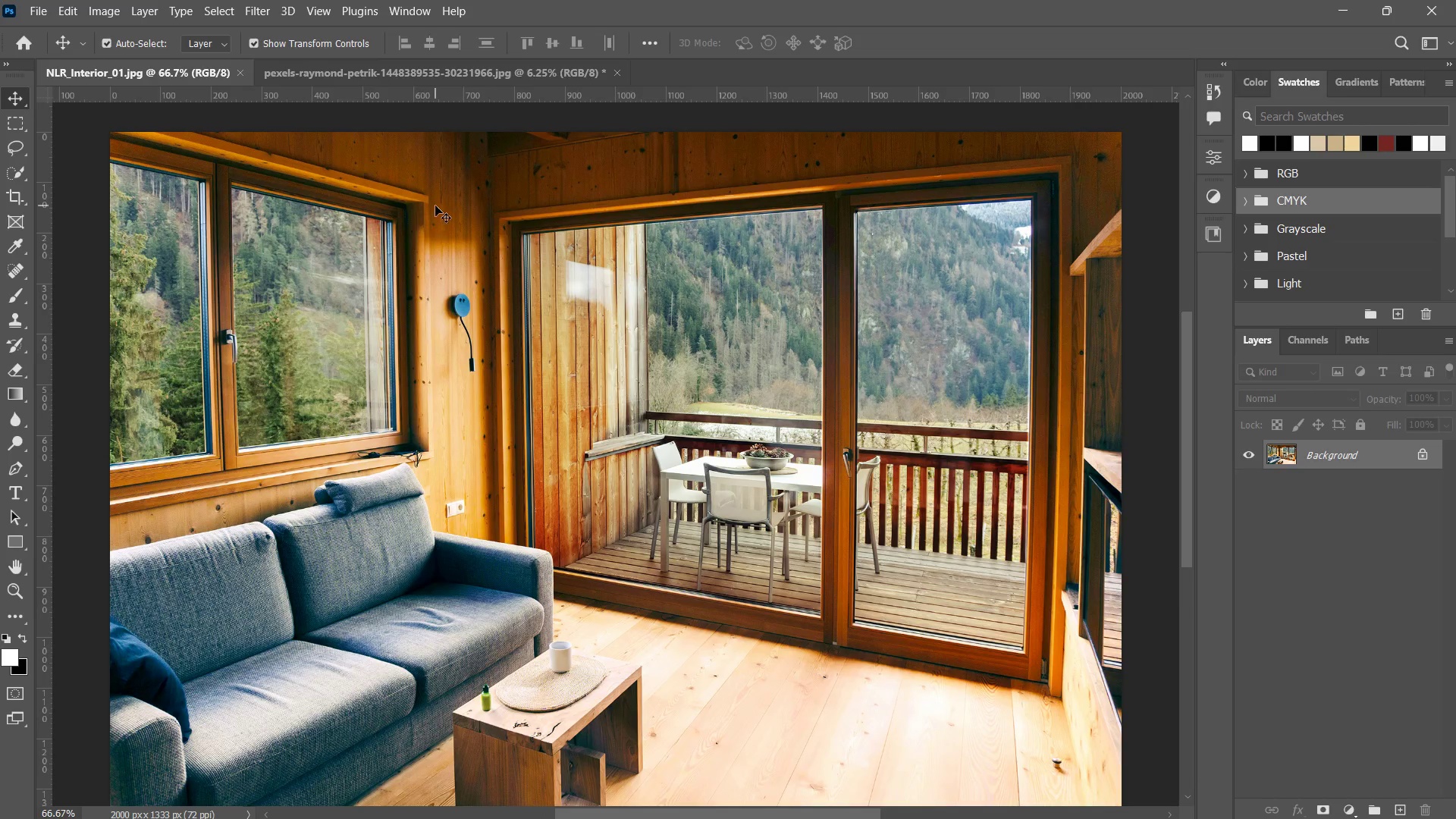 
type(zzv)
 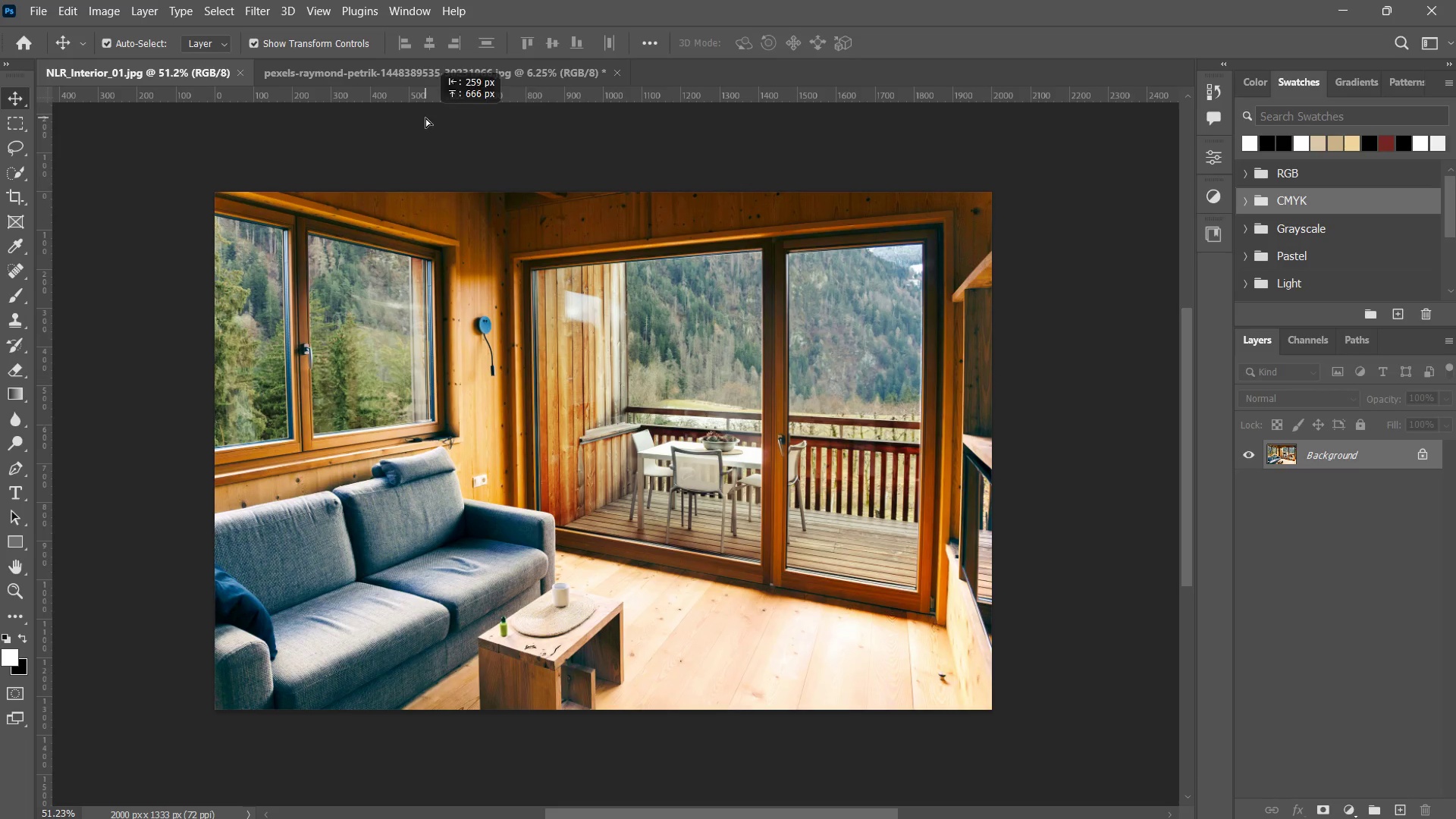 
left_click_drag(start_coordinate=[562, 385], to_coordinate=[538, 410])
 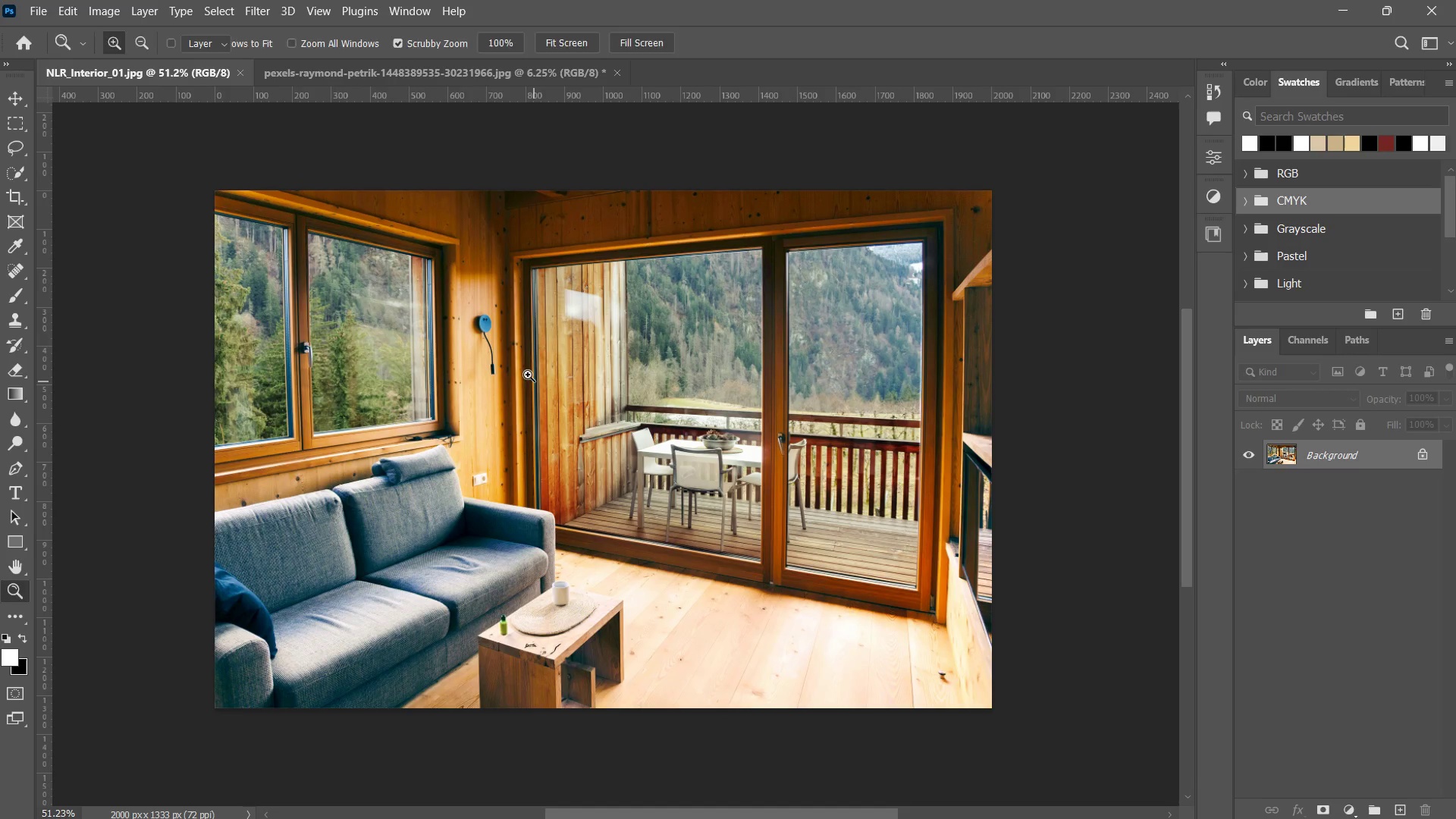 
left_click_drag(start_coordinate=[526, 373], to_coordinate=[617, 485])
 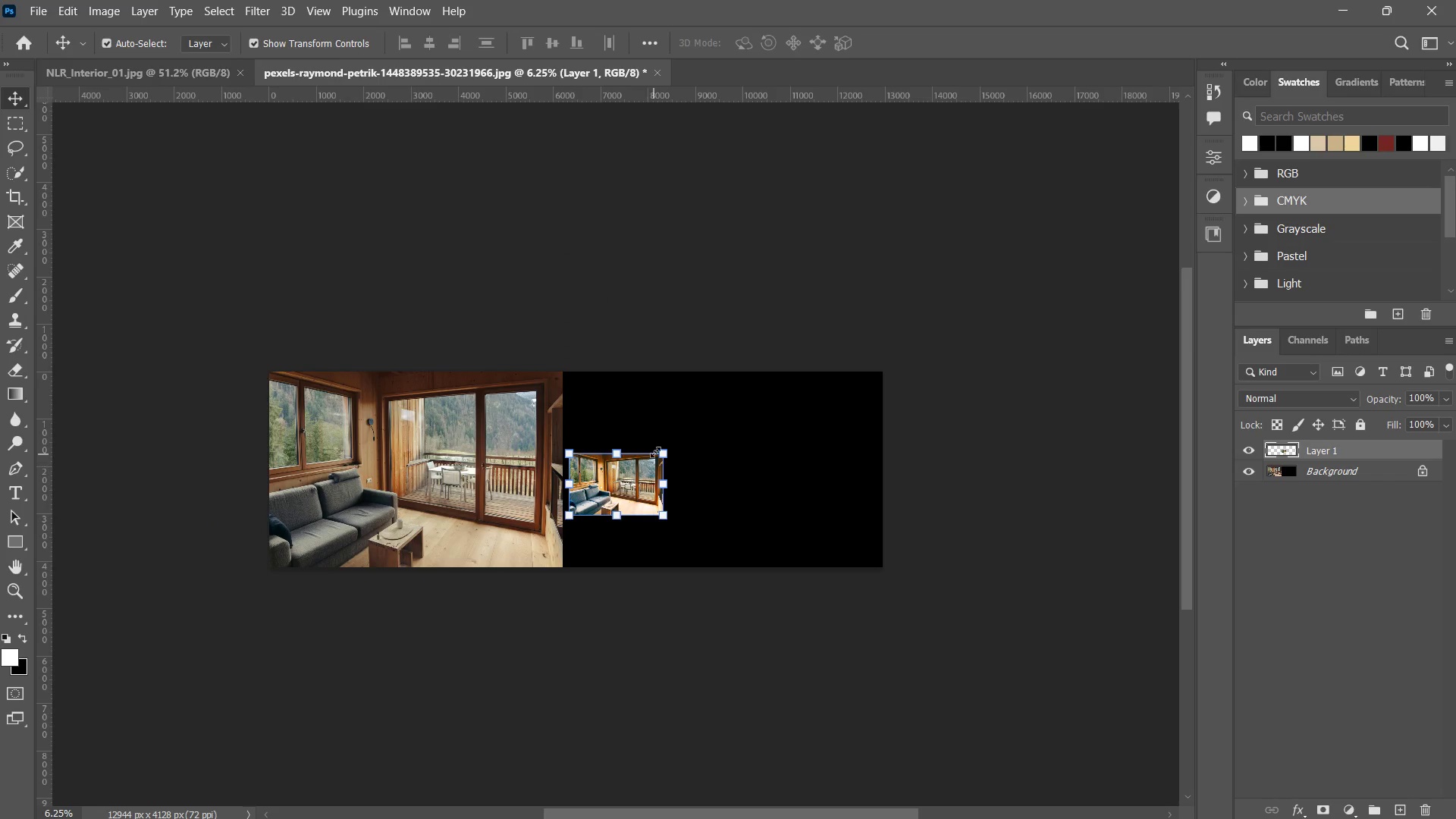 
hold_key(key=AltLeft, duration=1.72)
left_click_drag(start_coordinate=[669, 452], to_coordinate=[779, 359])
 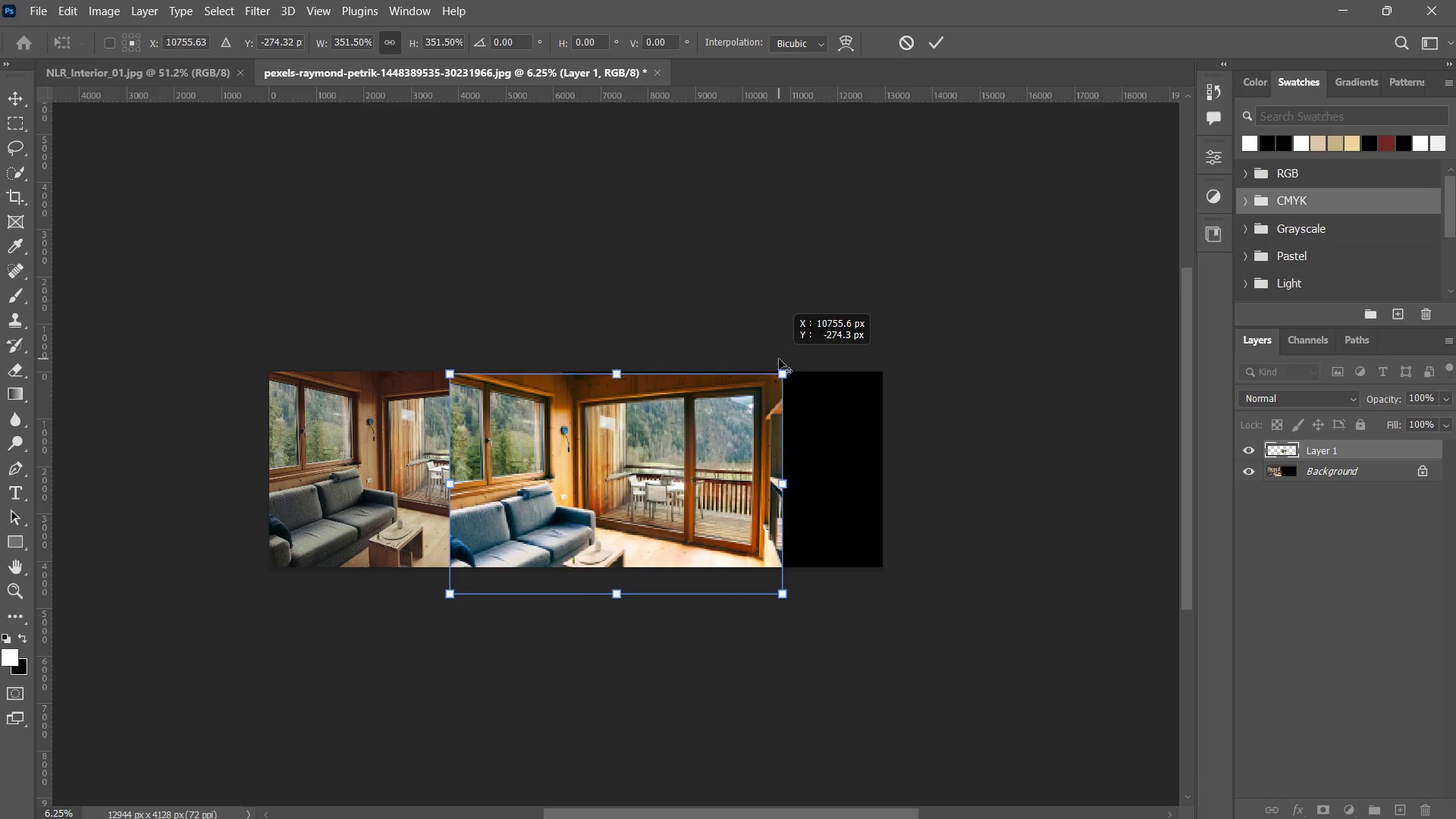 
left_click([779, 359])
 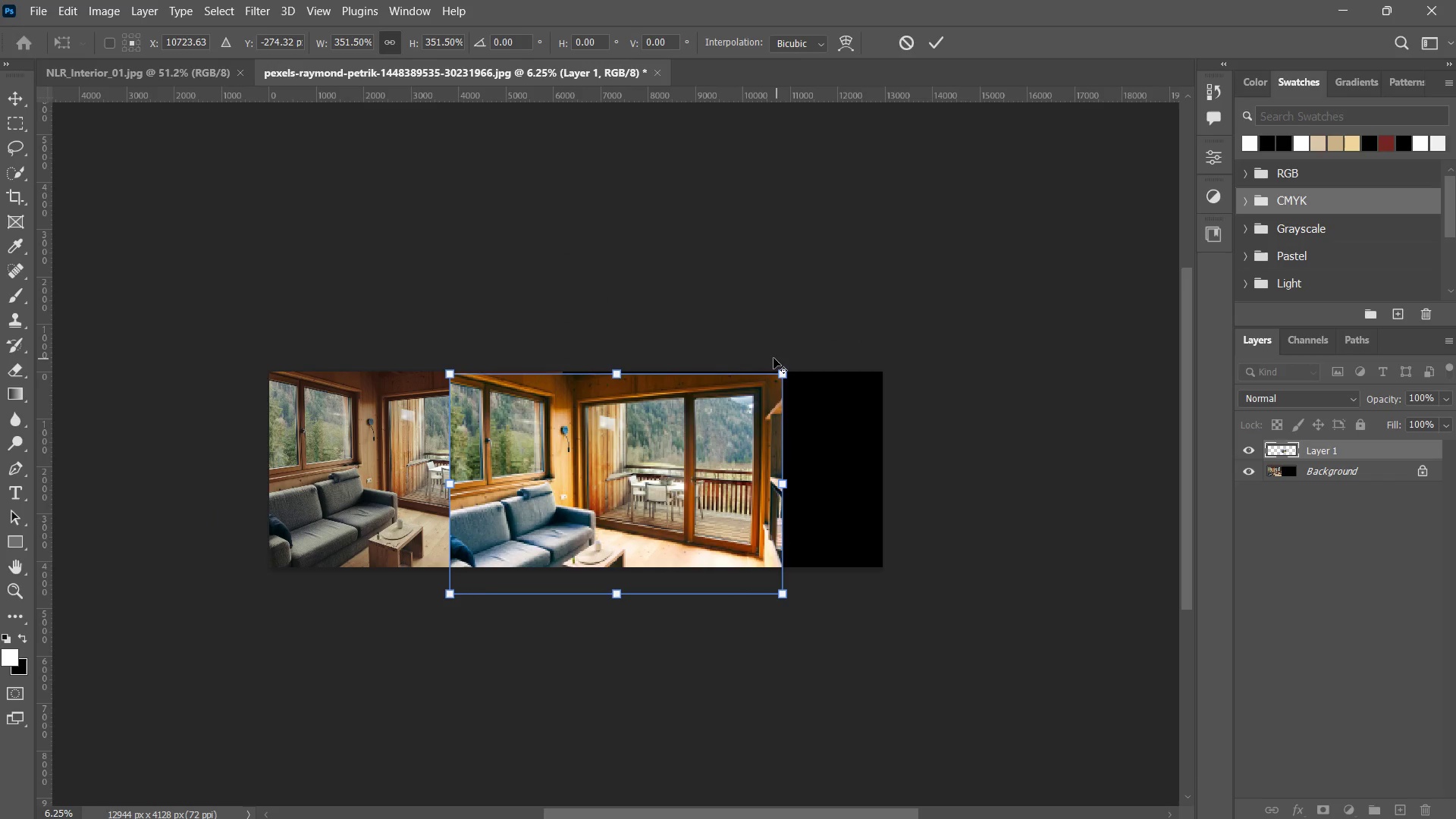 
left_click_drag(start_coordinate=[774, 358], to_coordinate=[769, 356])
 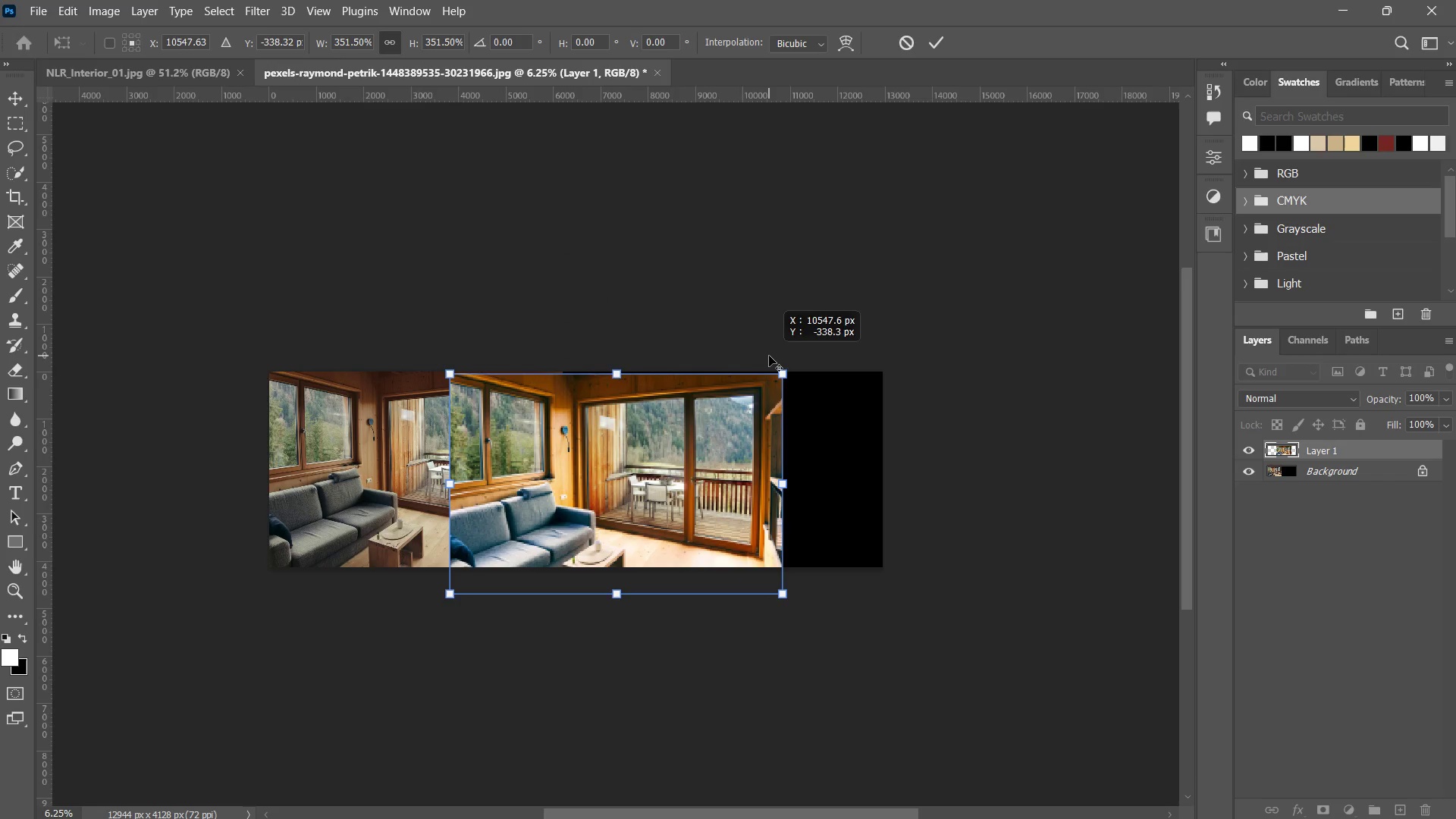 
triple_click([769, 356])
 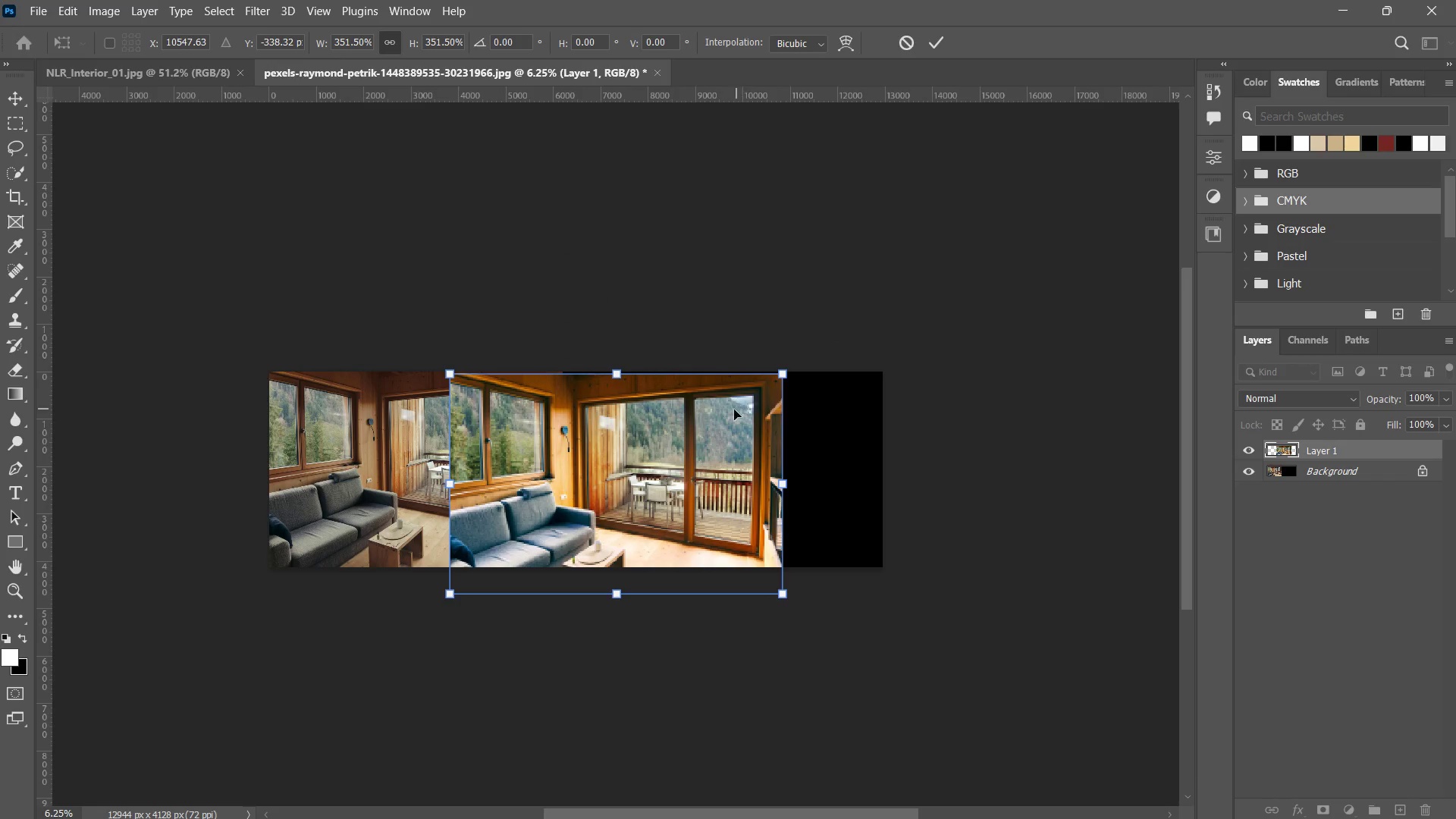 
triple_click([769, 356])
 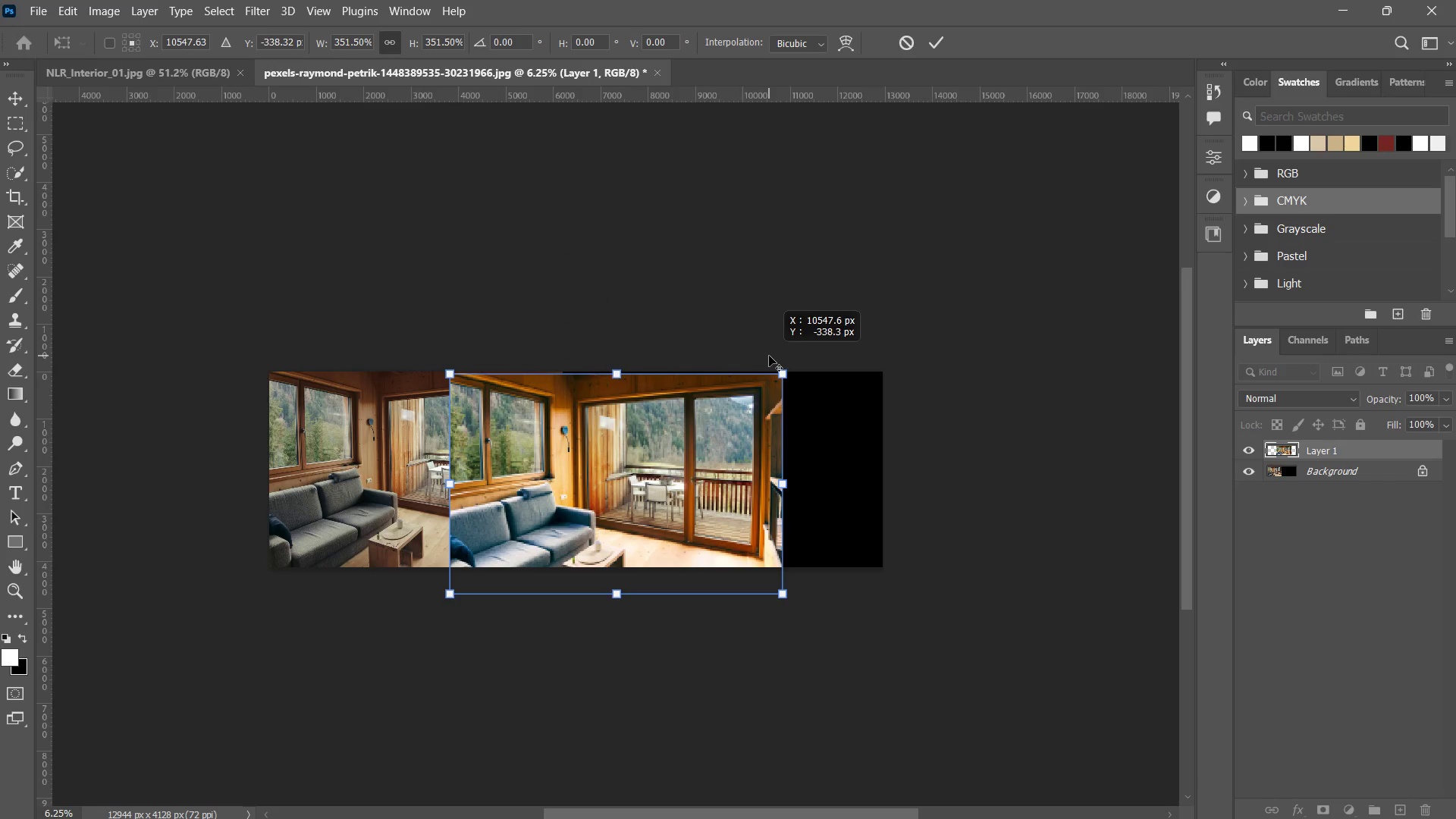 
triple_click([769, 356])
 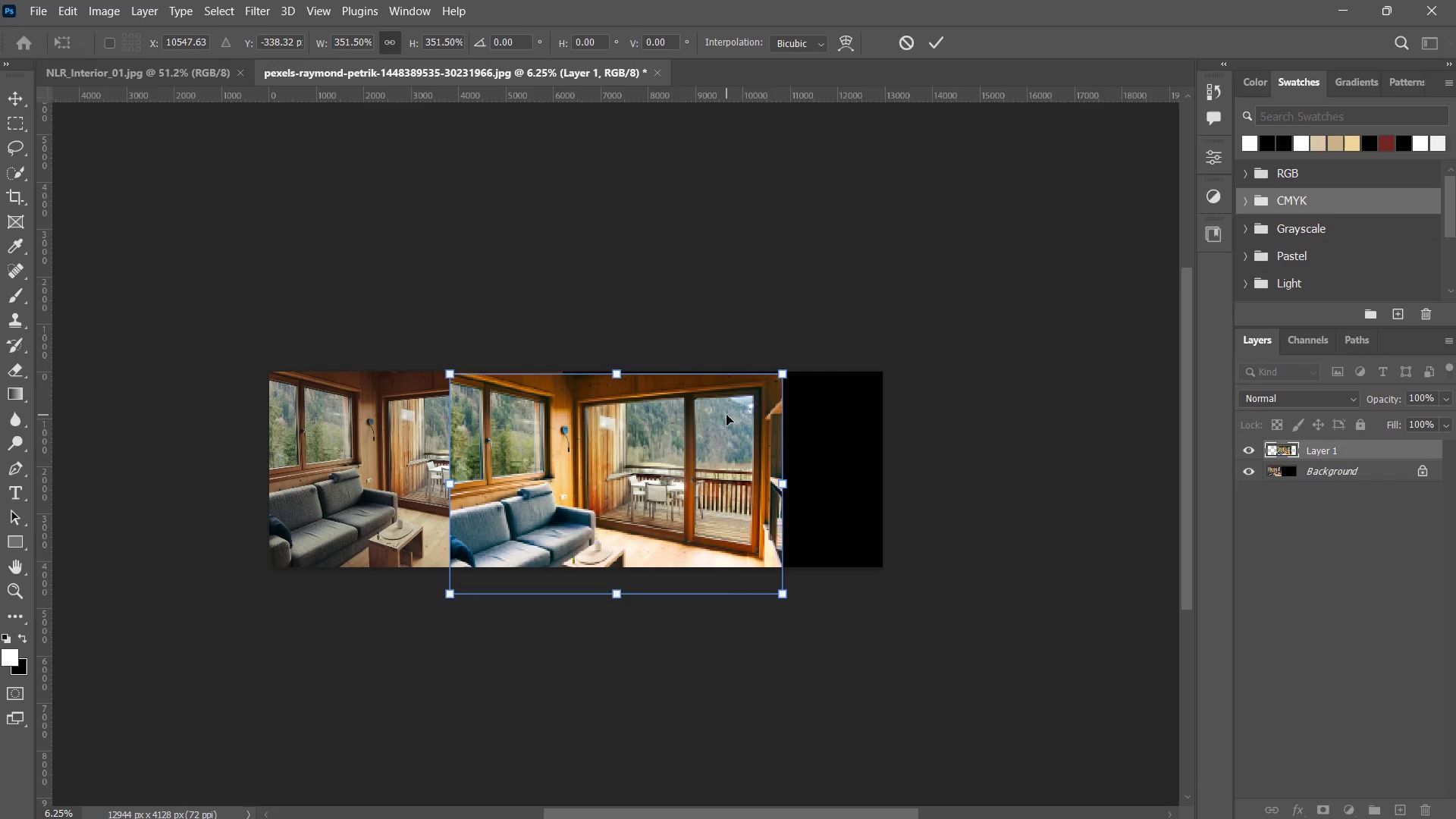 
triple_click([769, 355])
 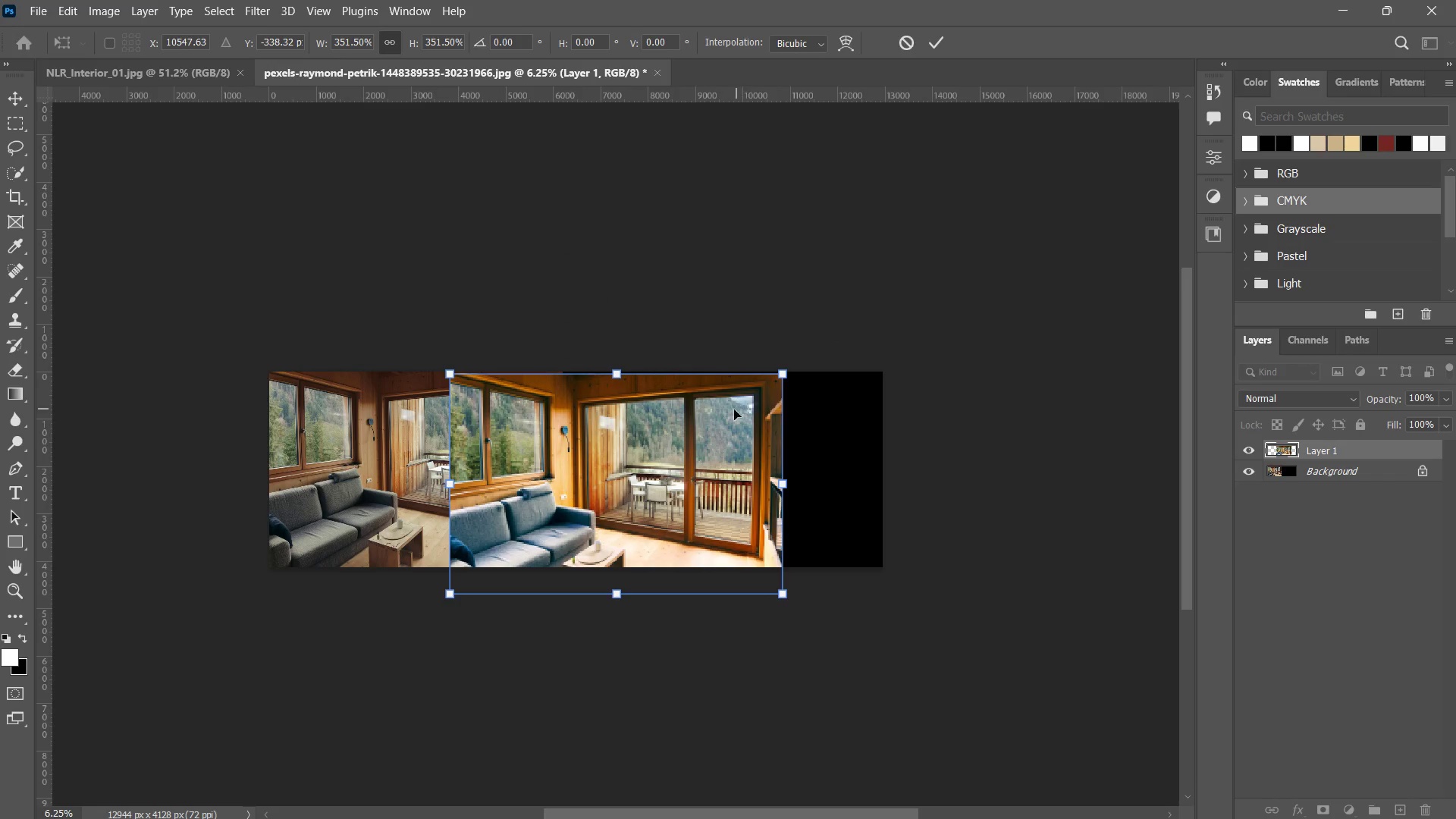 
triple_click([726, 415])
 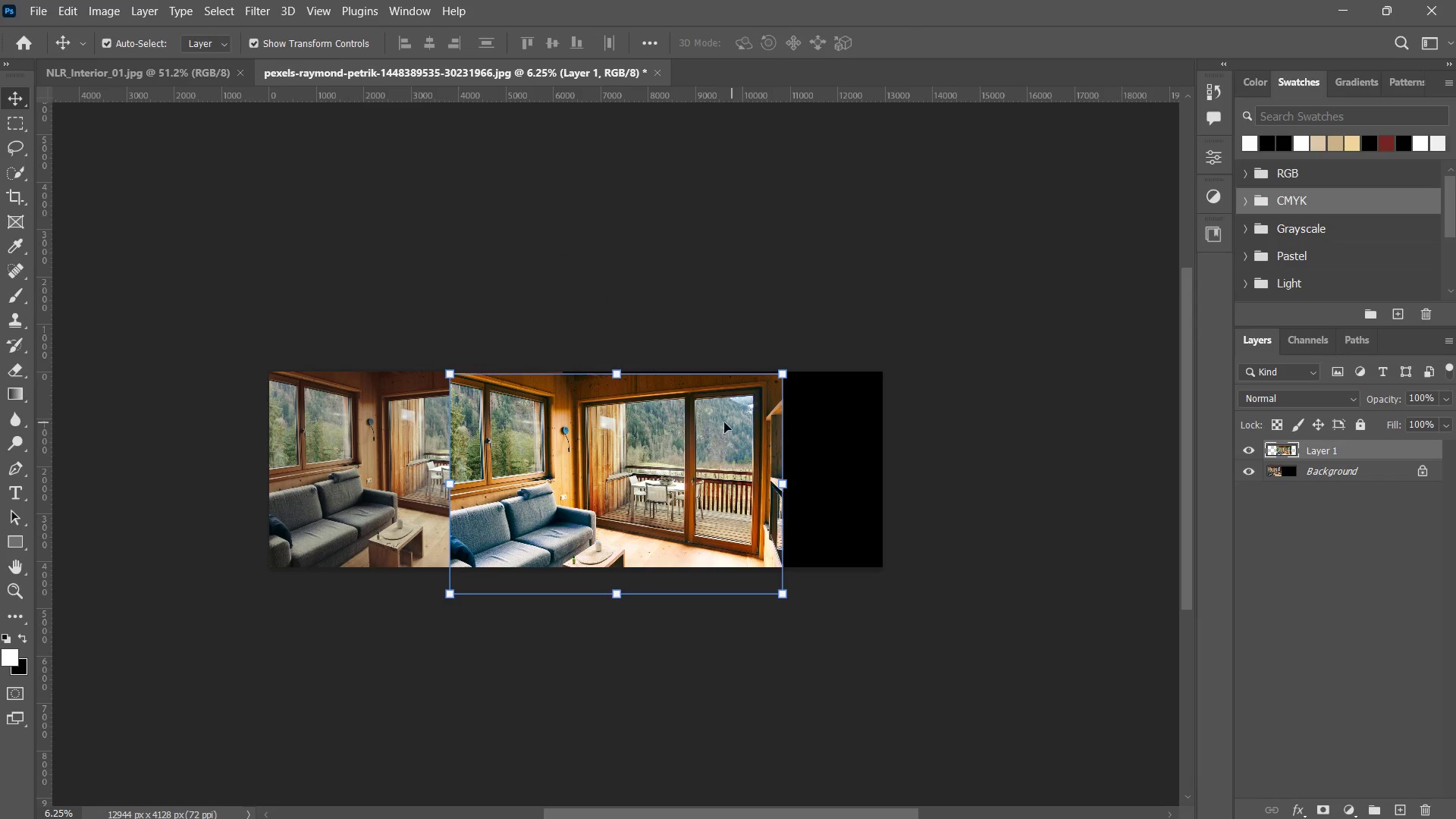 
left_click_drag(start_coordinate=[689, 421], to_coordinate=[805, 413])
 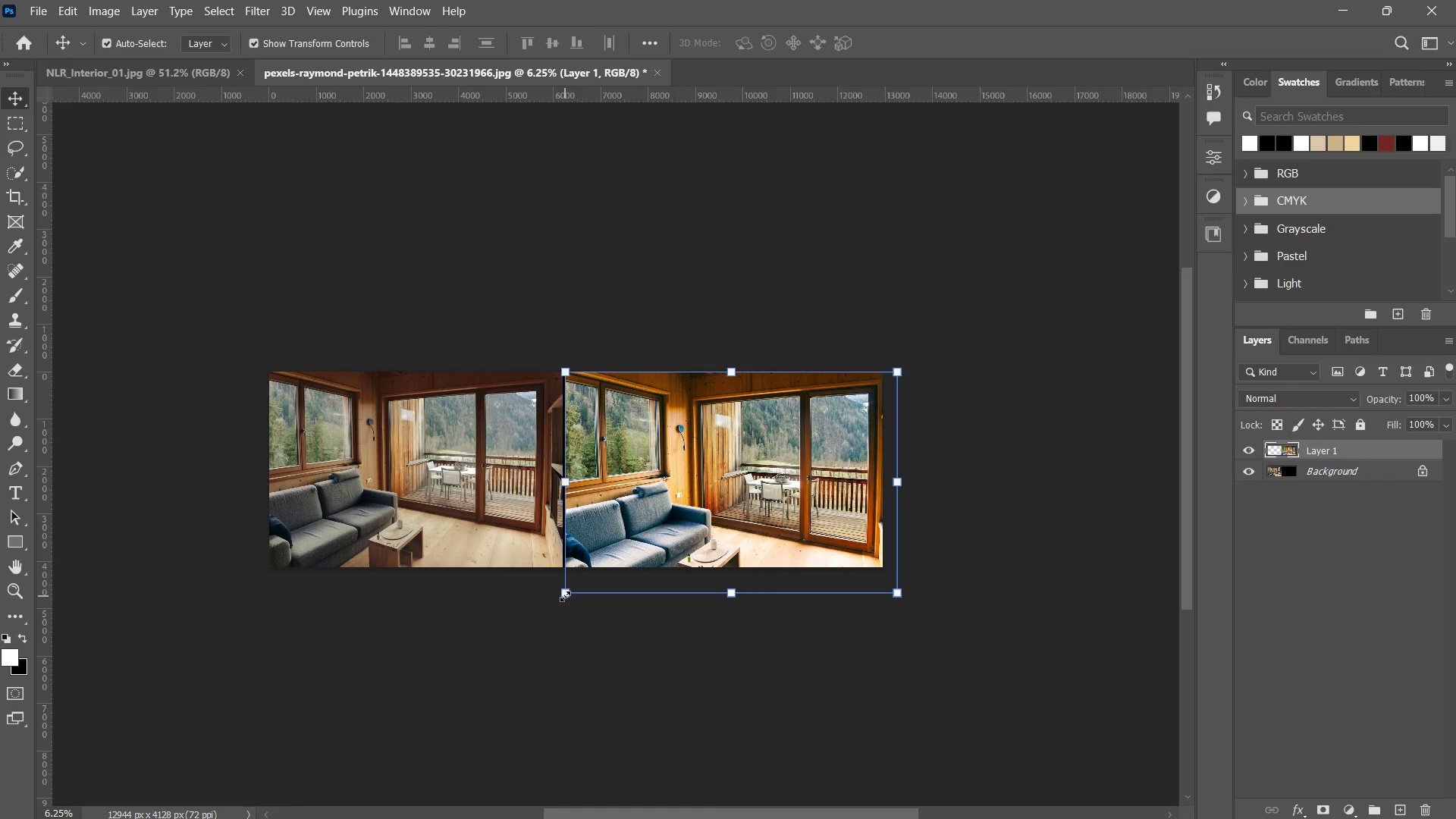 
left_click([565, 596])
 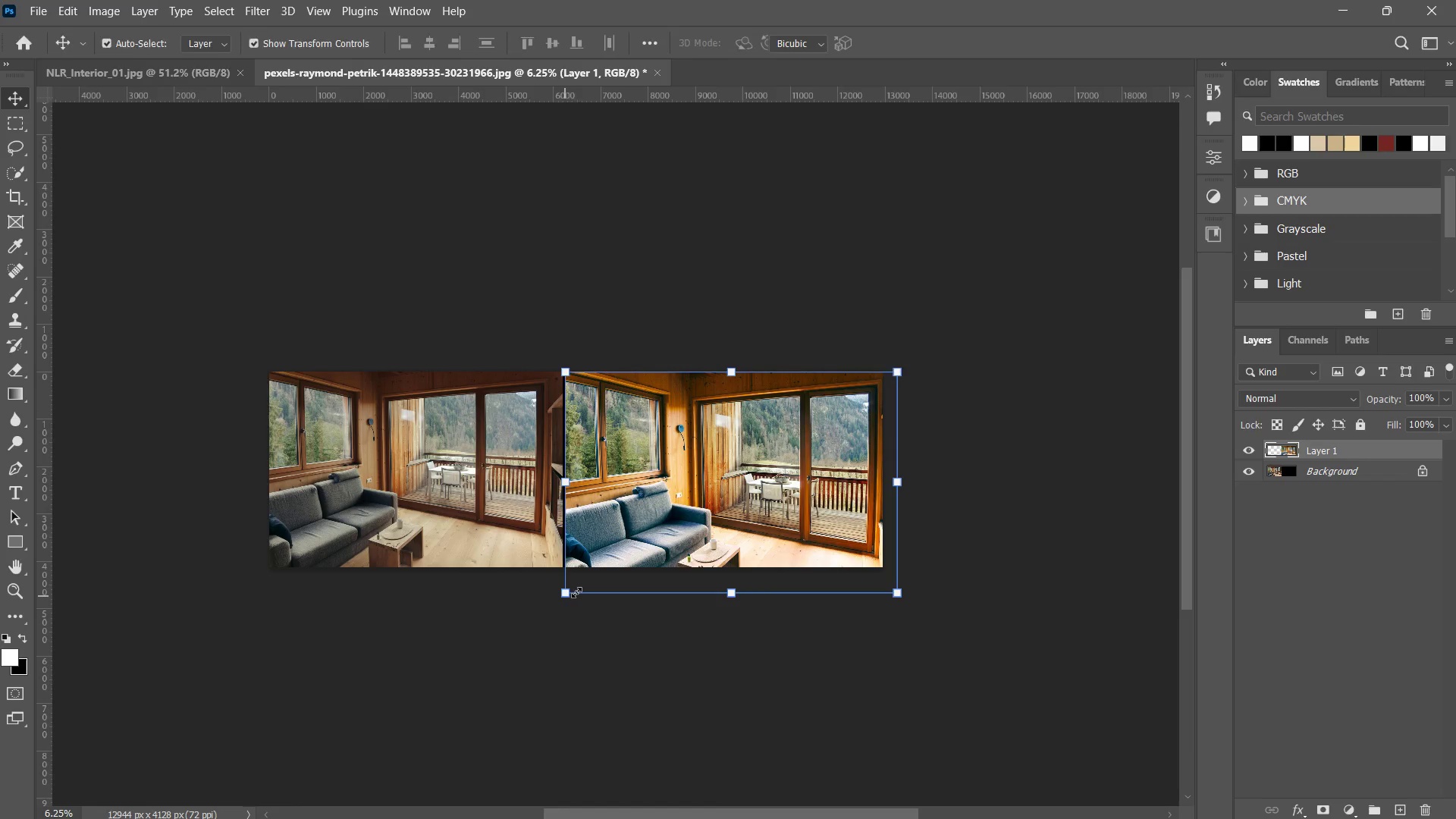 
left_click_drag(start_coordinate=[565, 596], to_coordinate=[588, 560])
 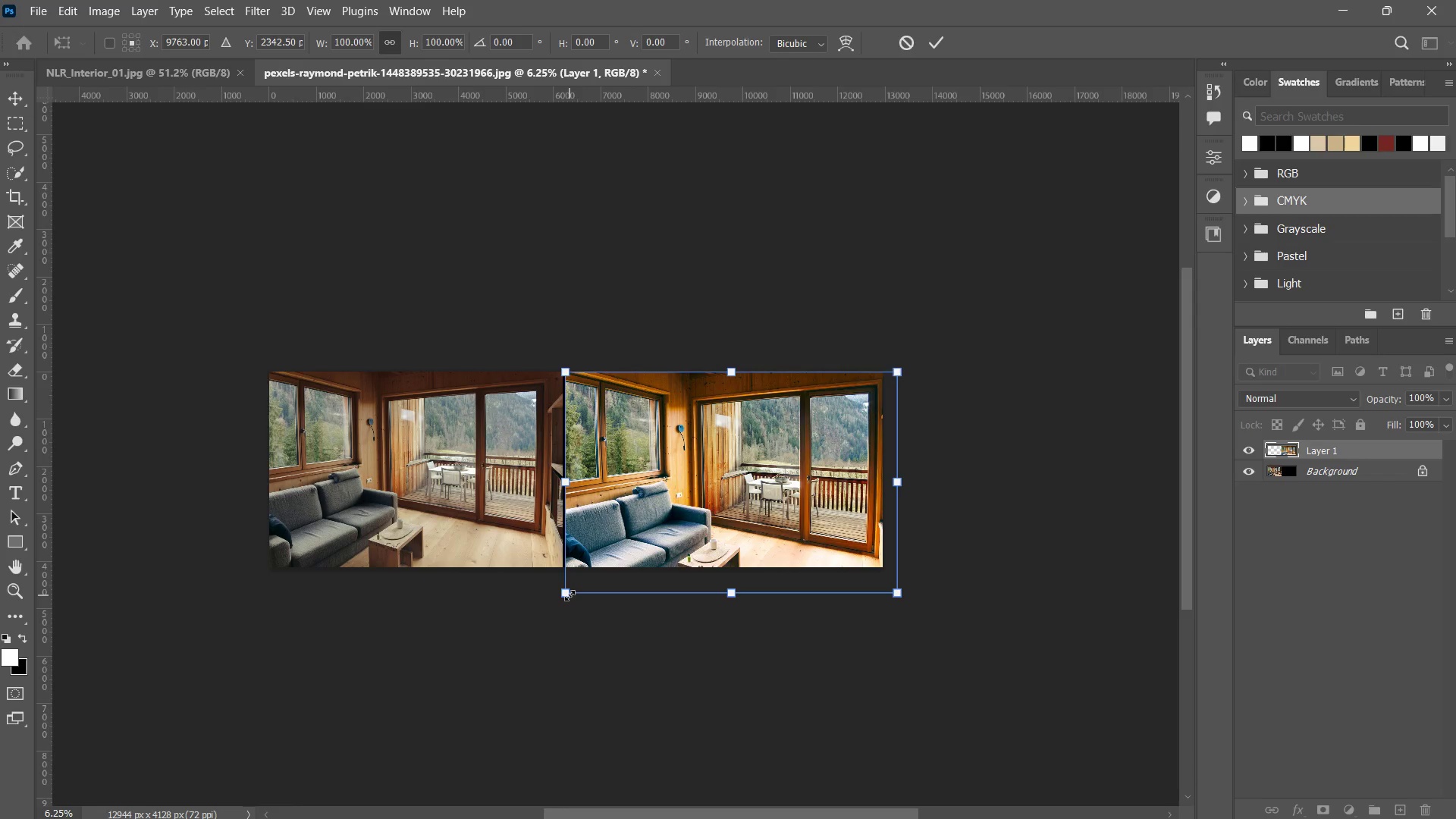 
left_click_drag(start_coordinate=[570, 595], to_coordinate=[602, 563])
 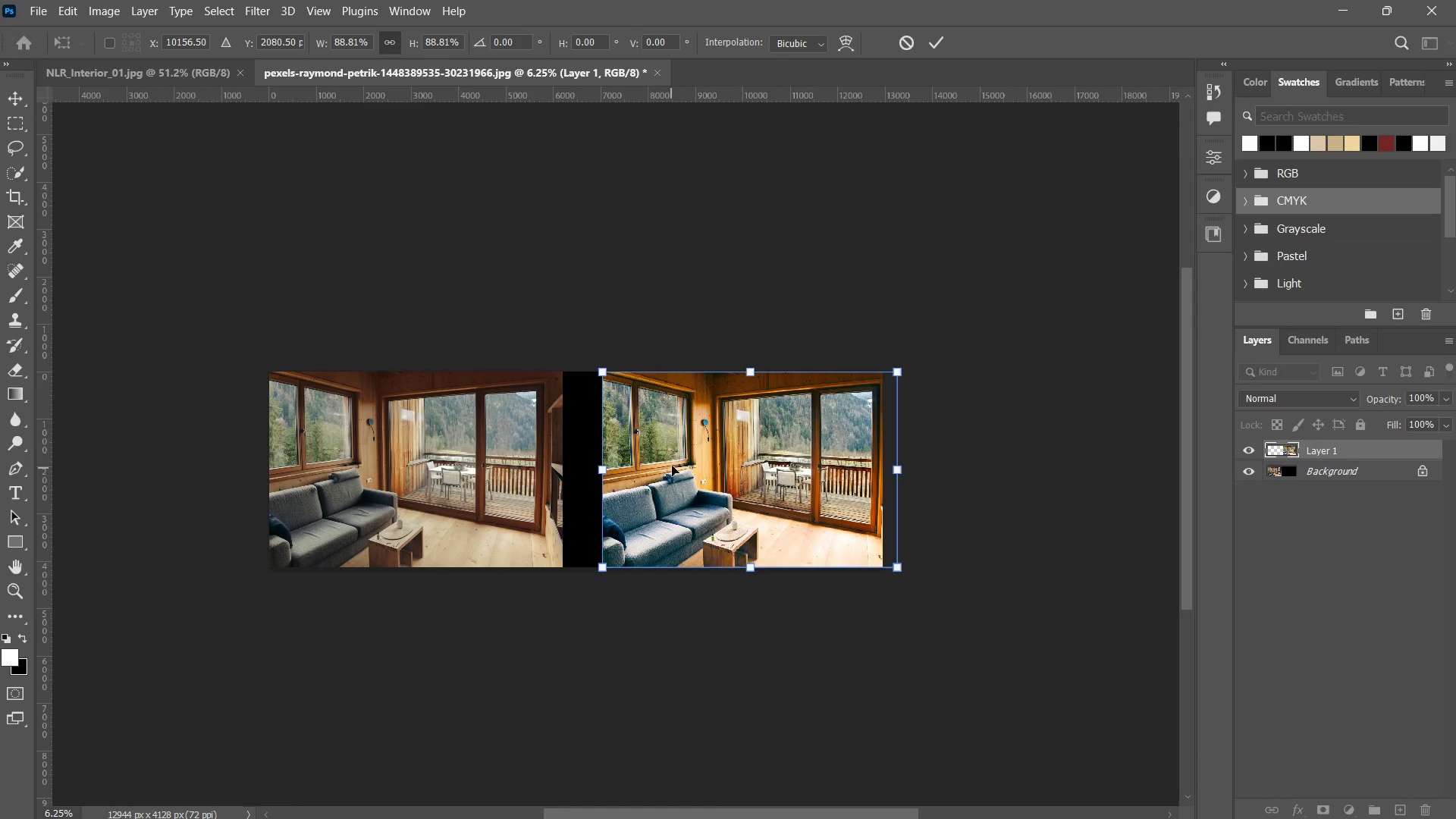 
left_click_drag(start_coordinate=[672, 465], to_coordinate=[630, 457])
 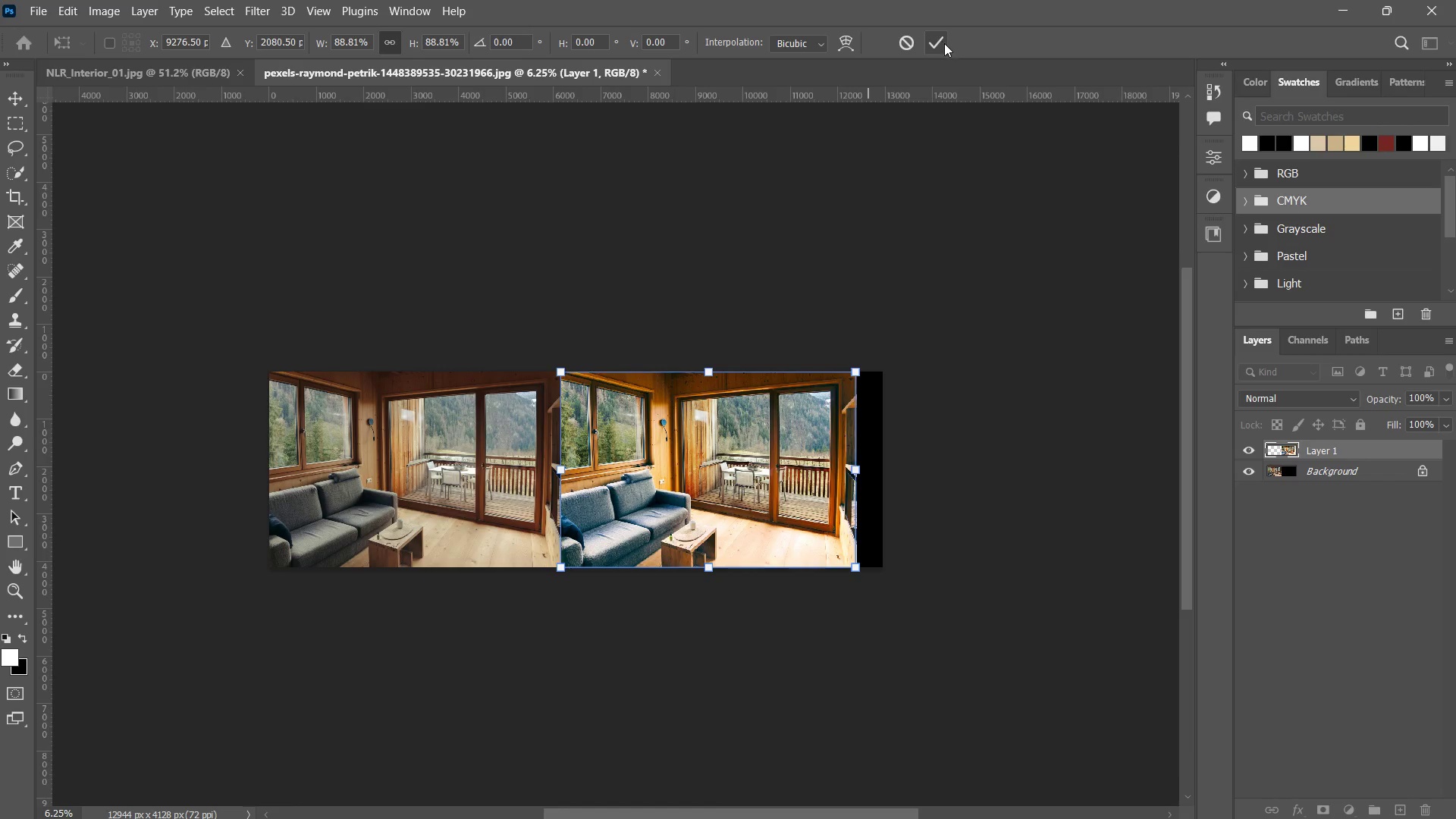 
hold_key(key=ShiftLeft, duration=2.92)
 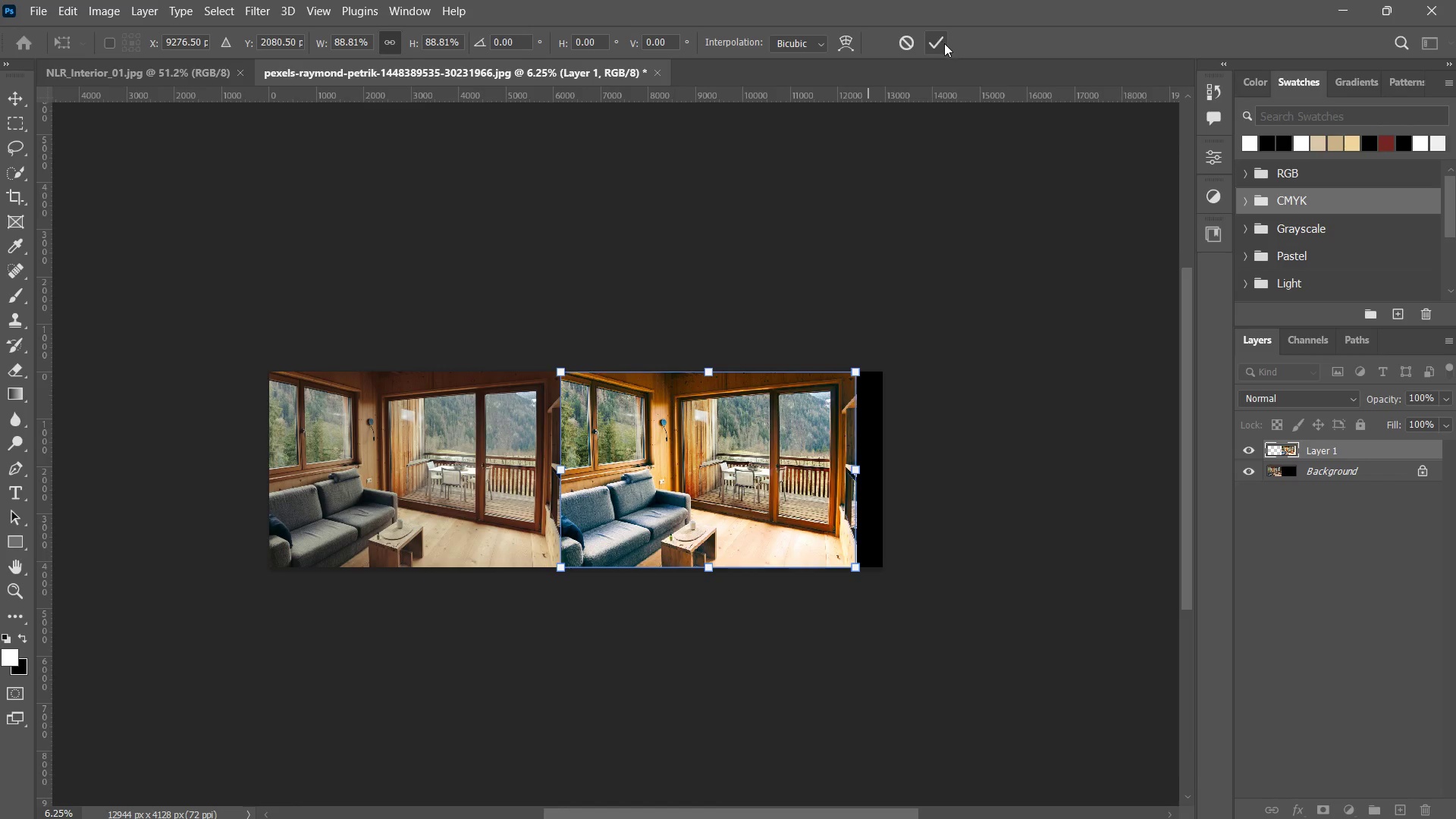 
left_click([944, 43])
 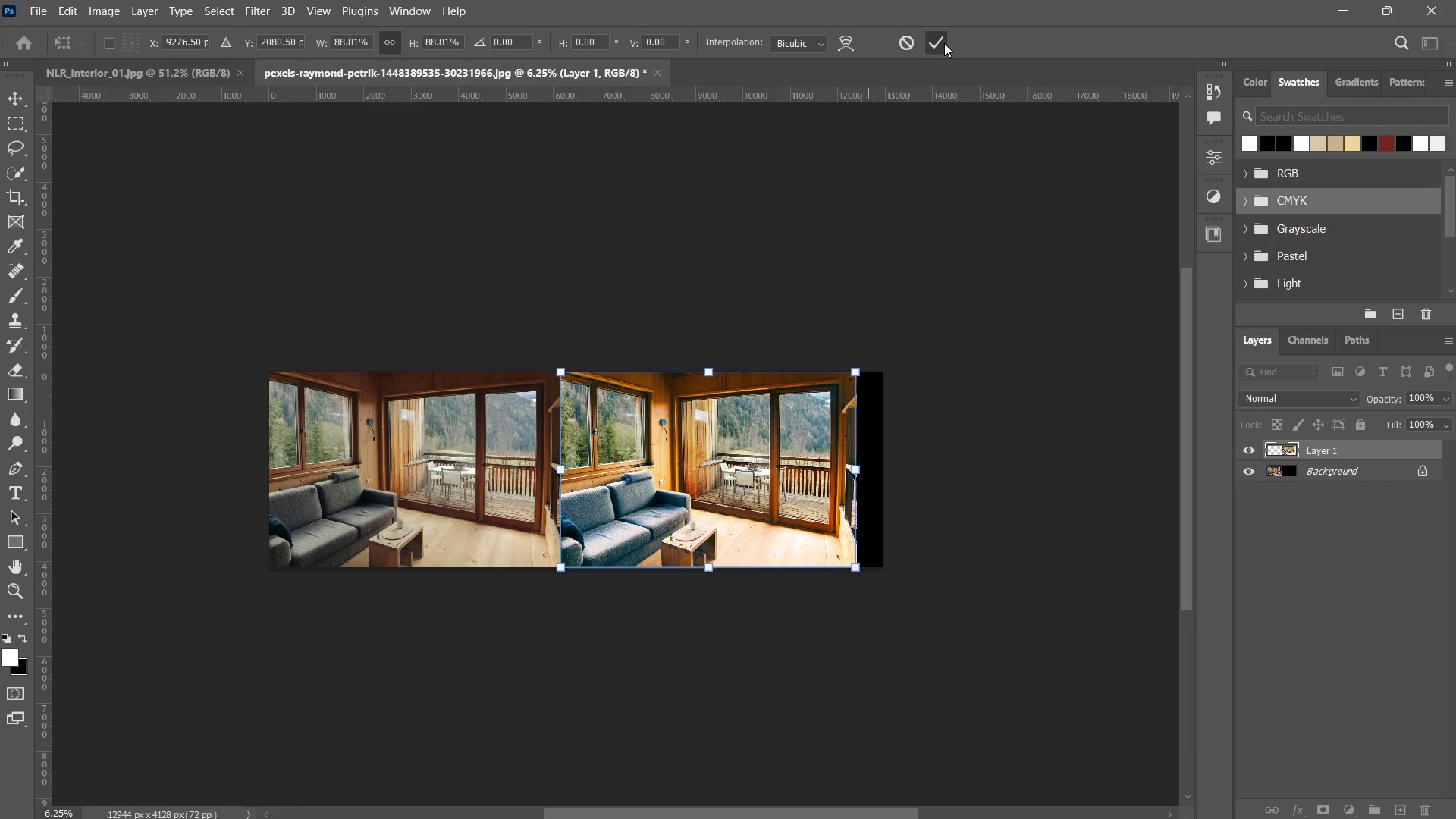 
left_click_drag(start_coordinate=[944, 43], to_coordinate=[645, 466])
 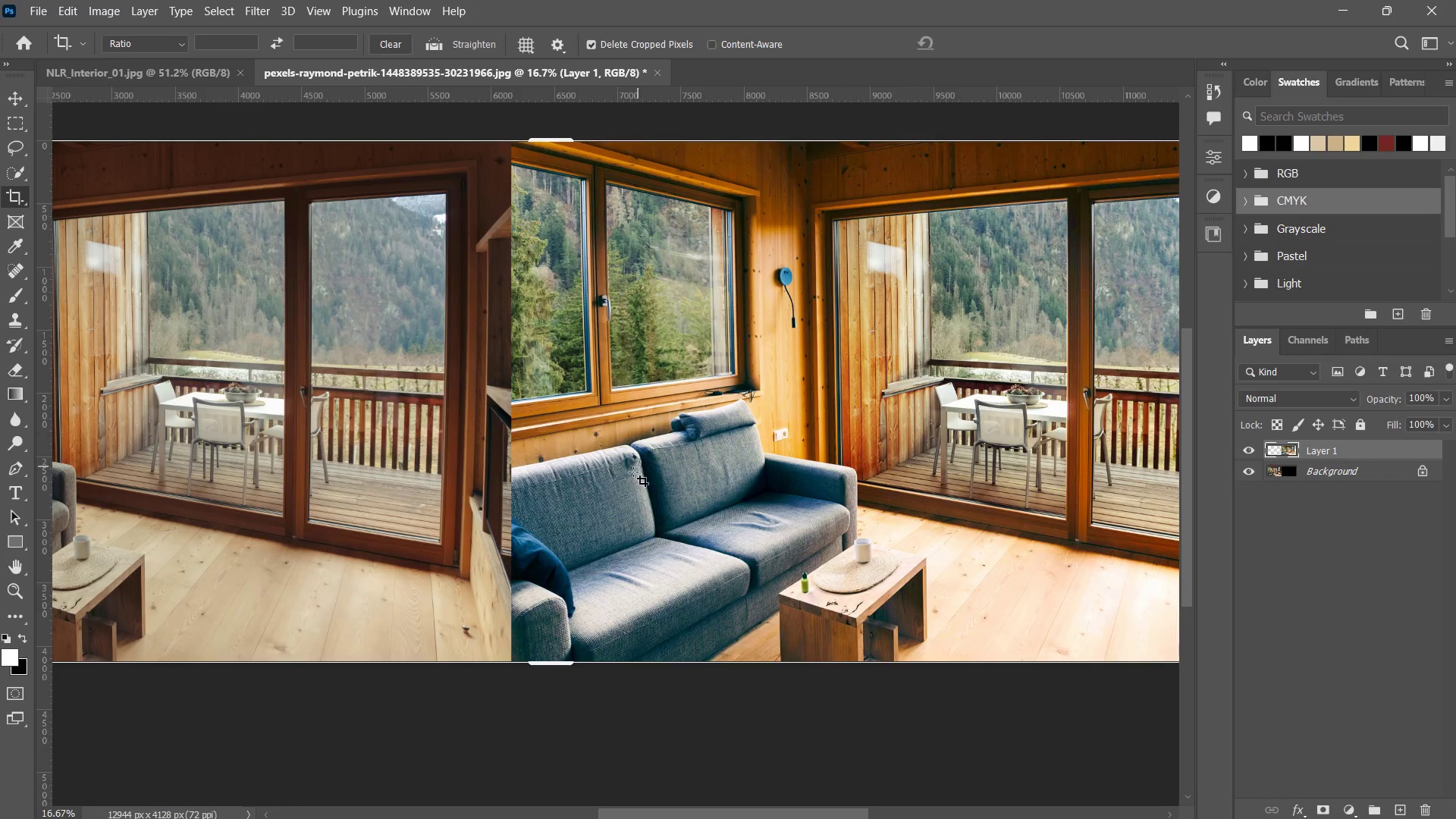 
type(zzzzzz)
 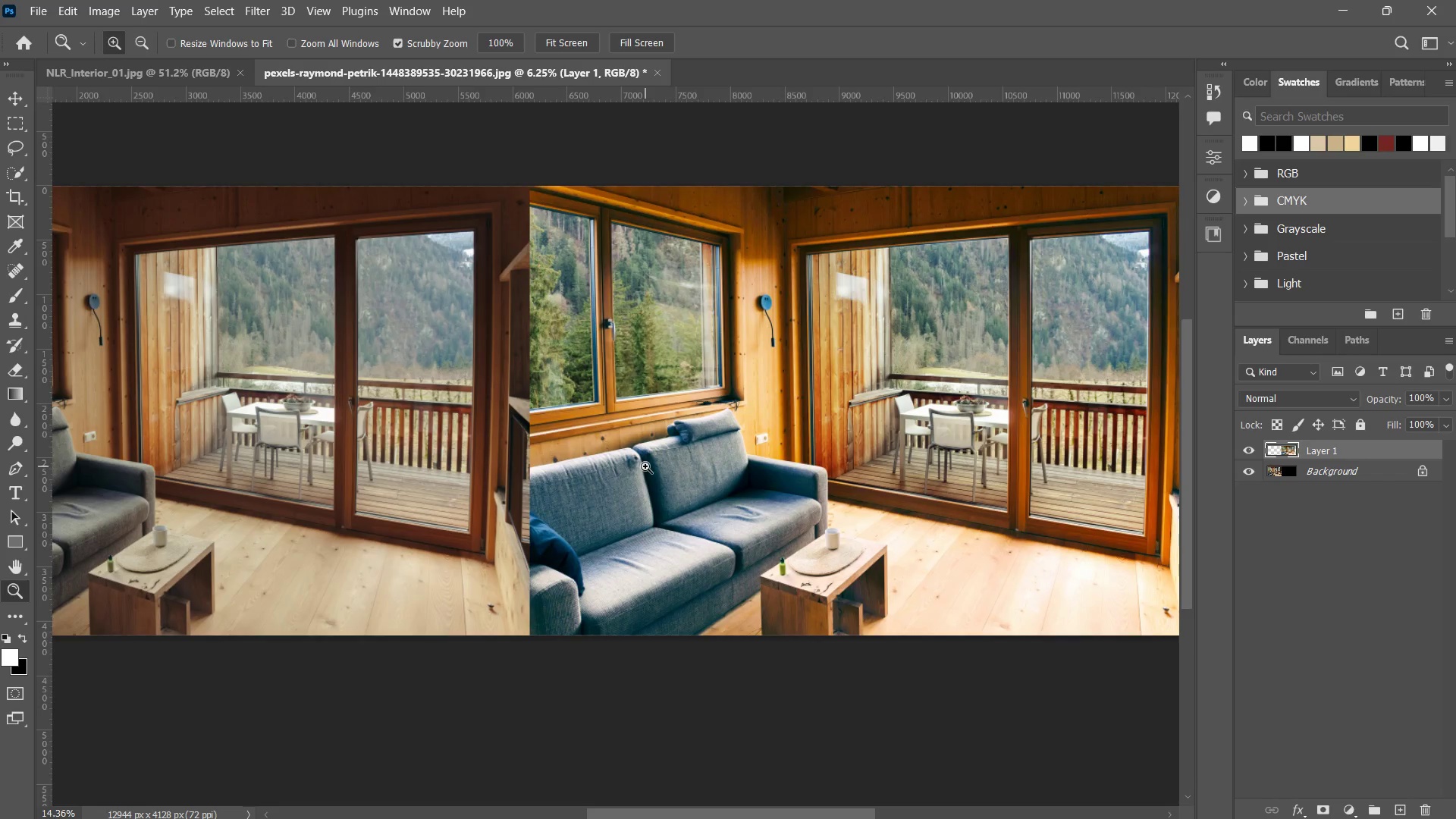 
double_click([645, 466])
 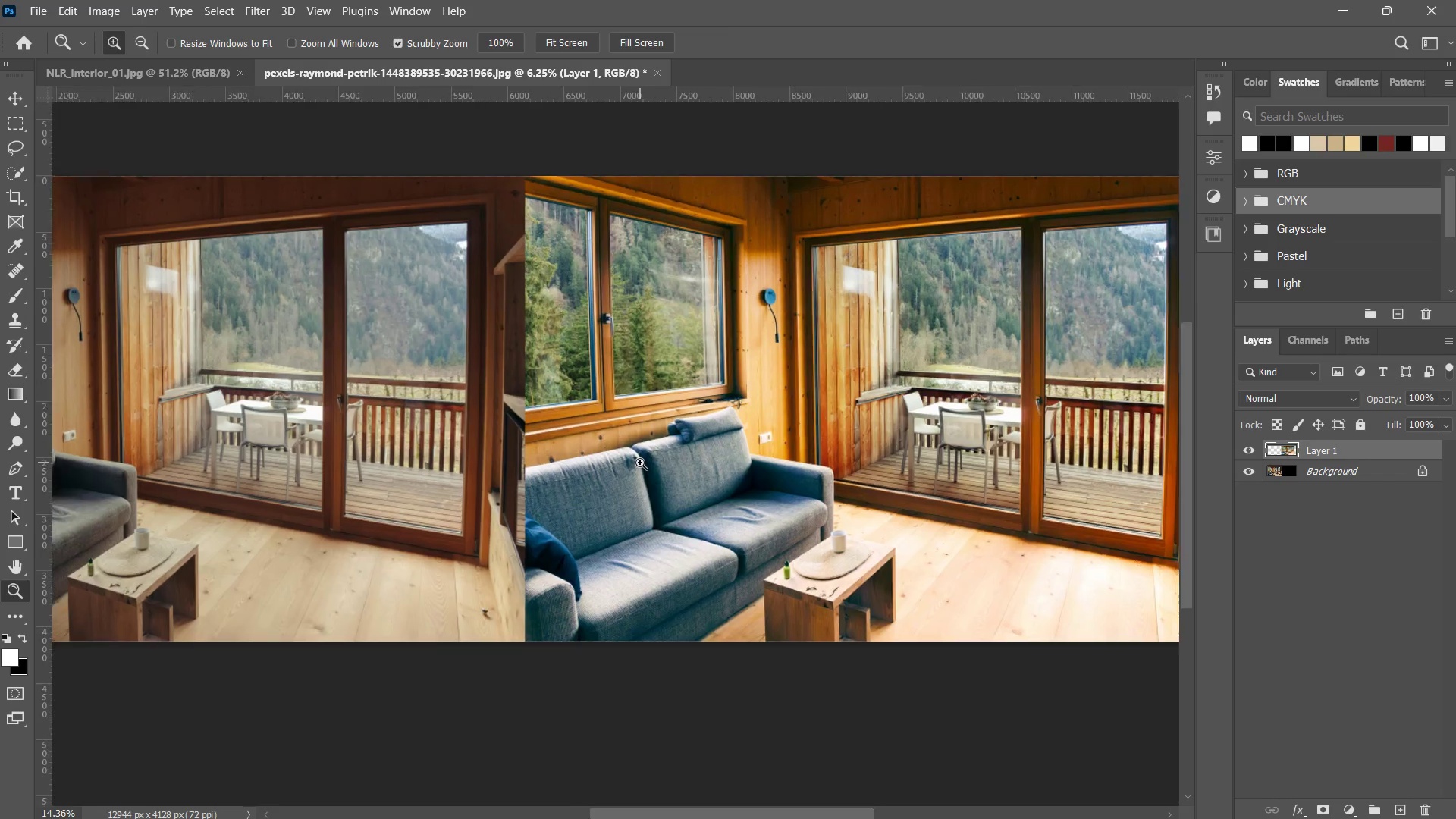 
type(cv)
 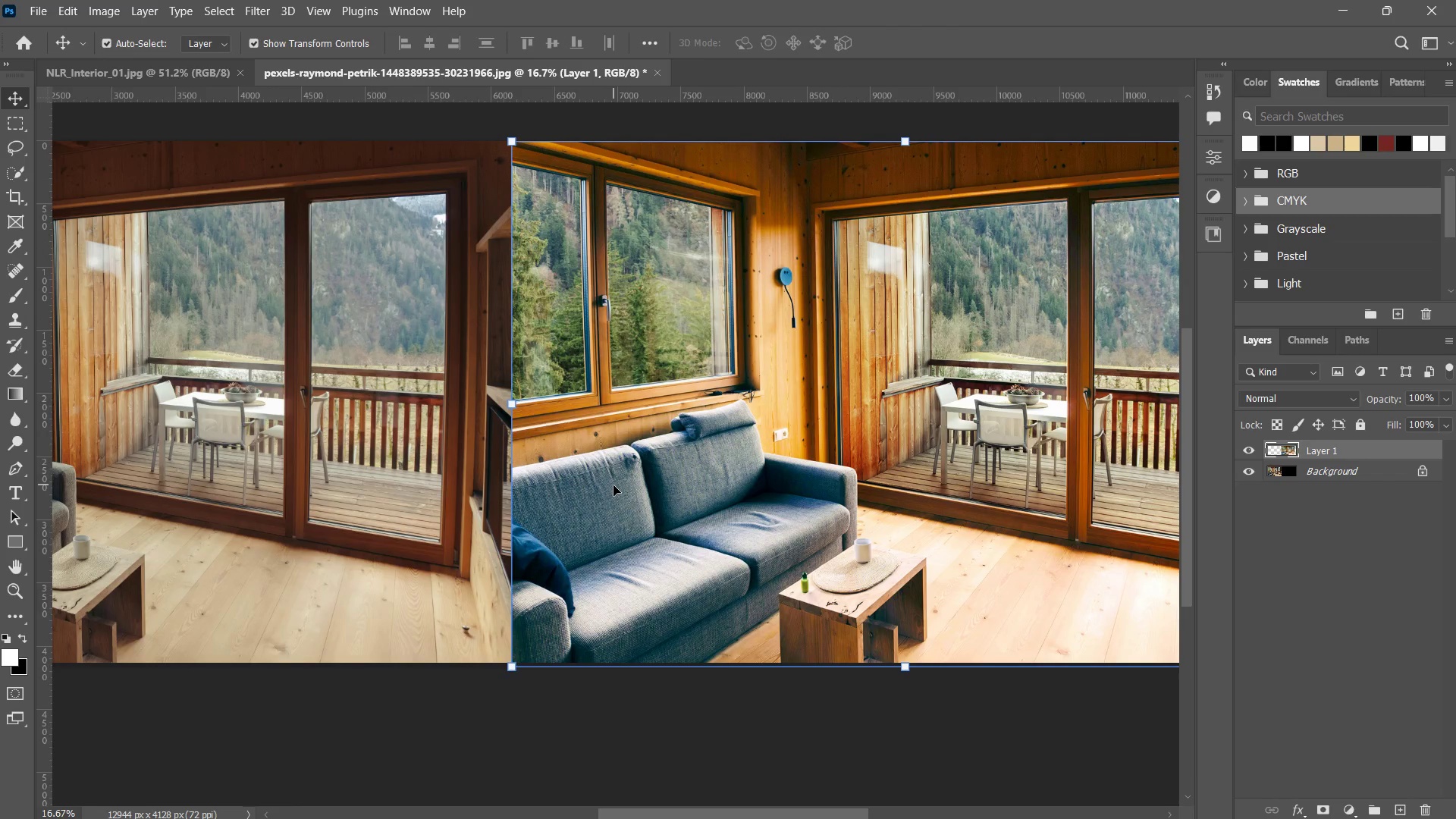 
key(ArrowRight)
 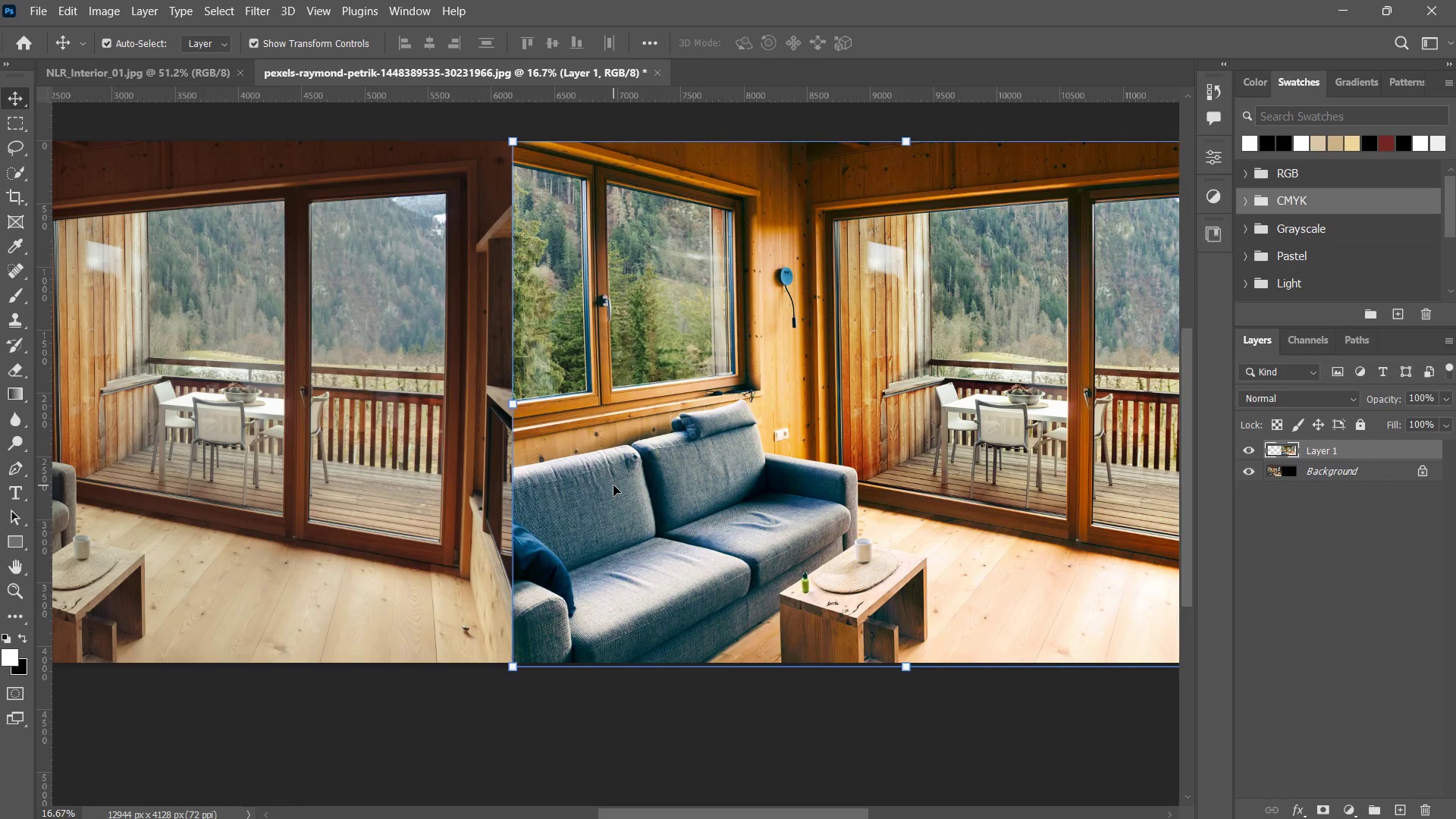 
key(ArrowRight)
 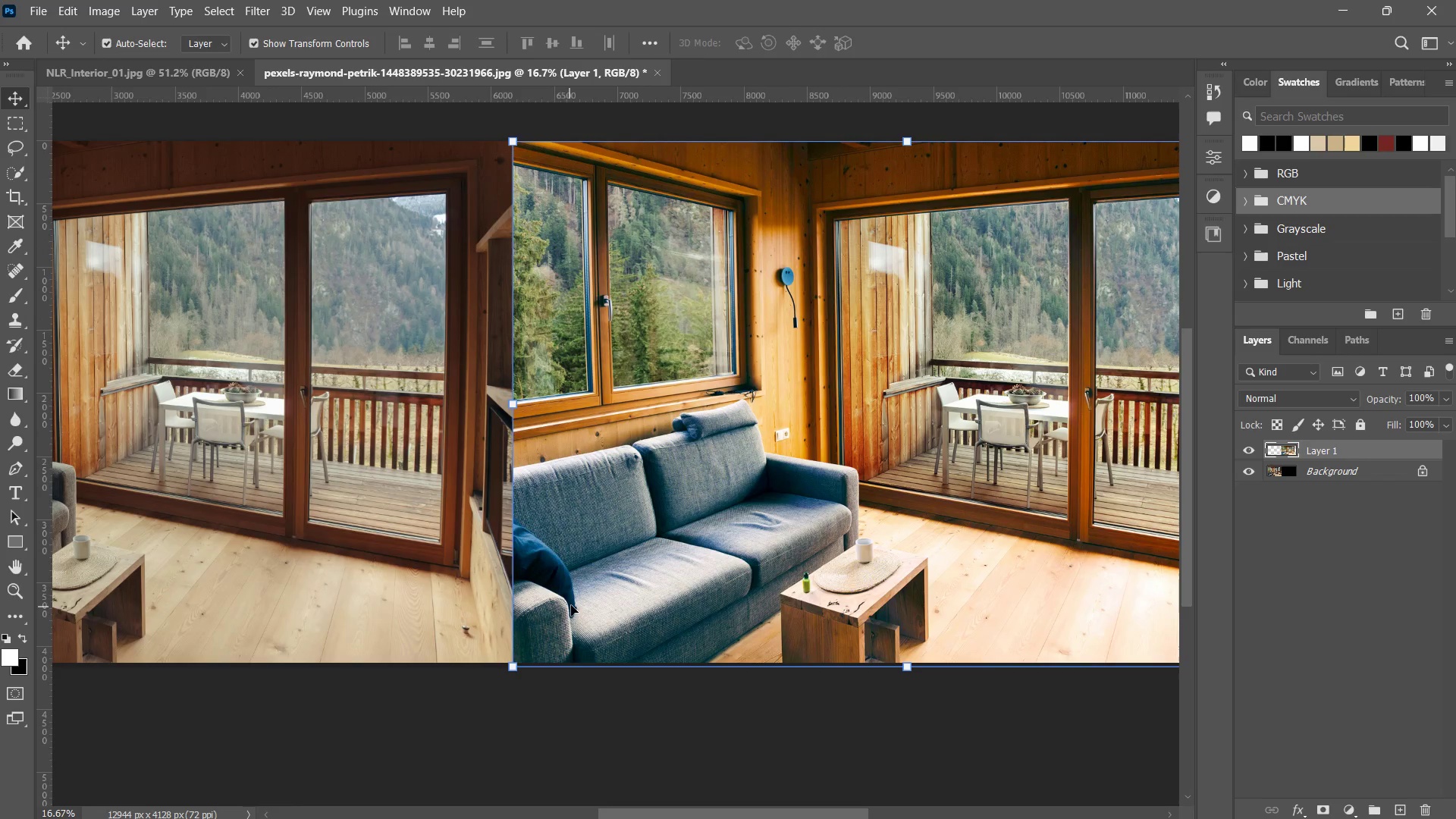 
key(ArrowRight)
 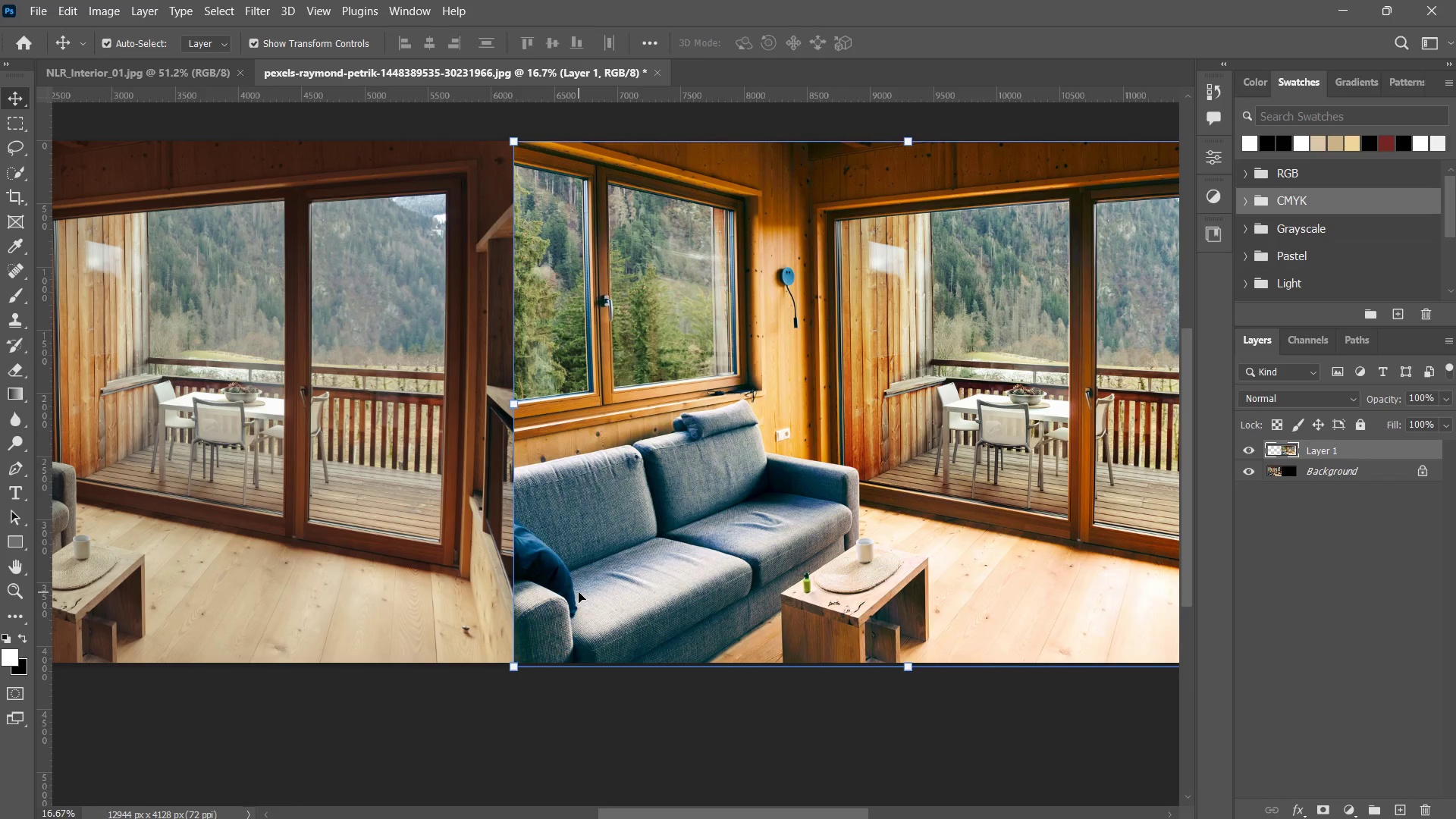 
key(ArrowRight)
 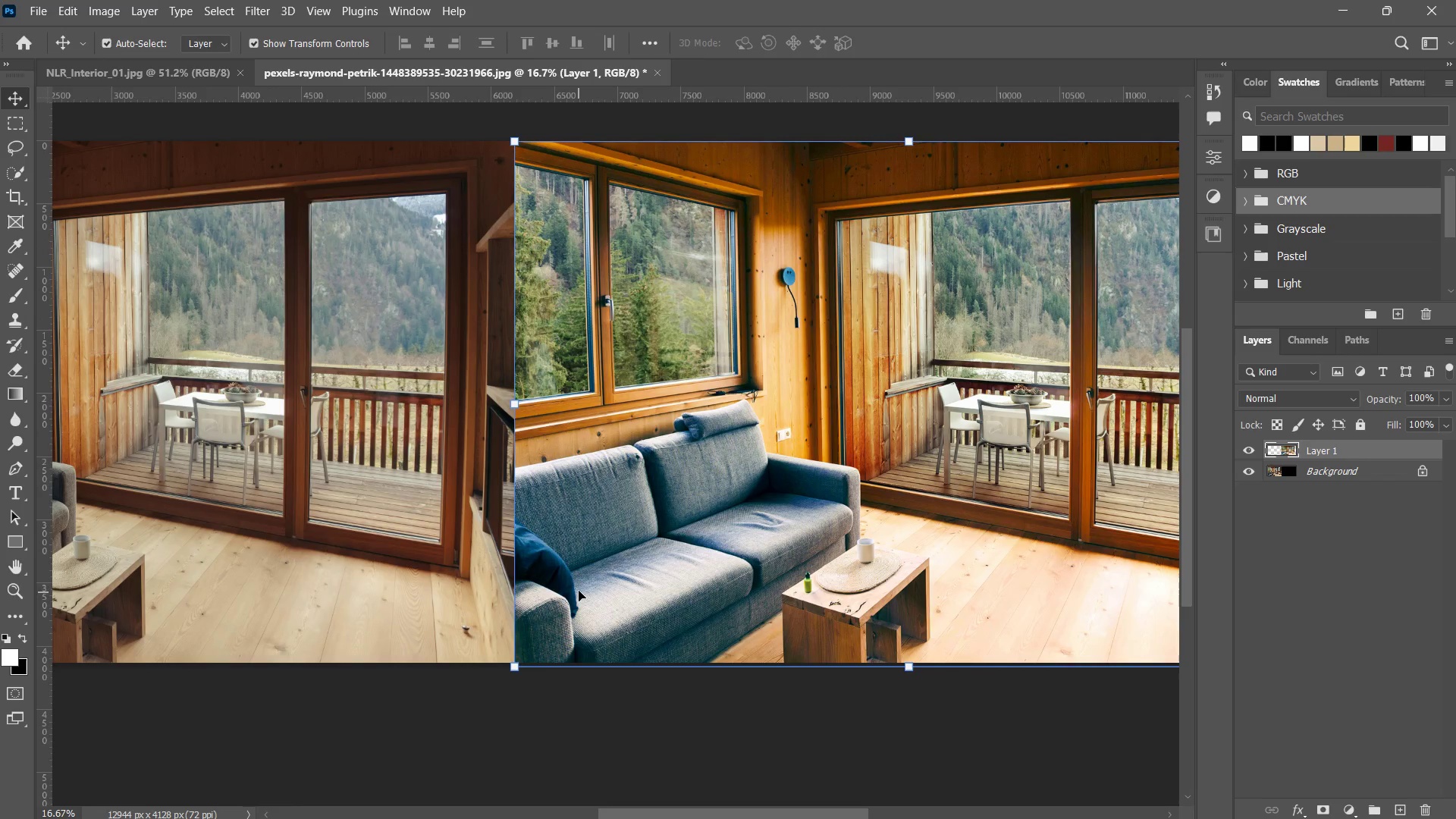 
key(ArrowRight)
 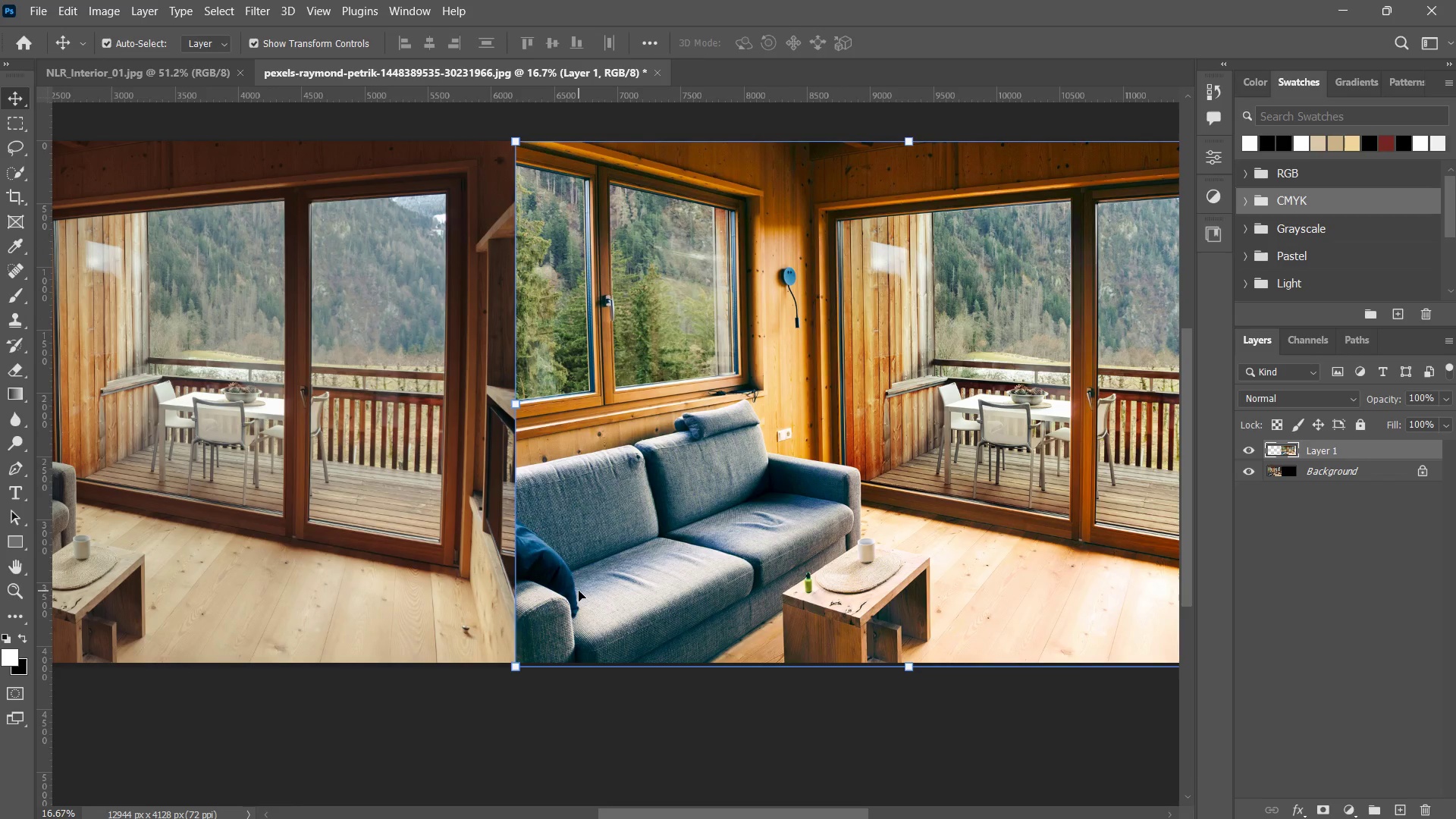 
key(ArrowRight)
 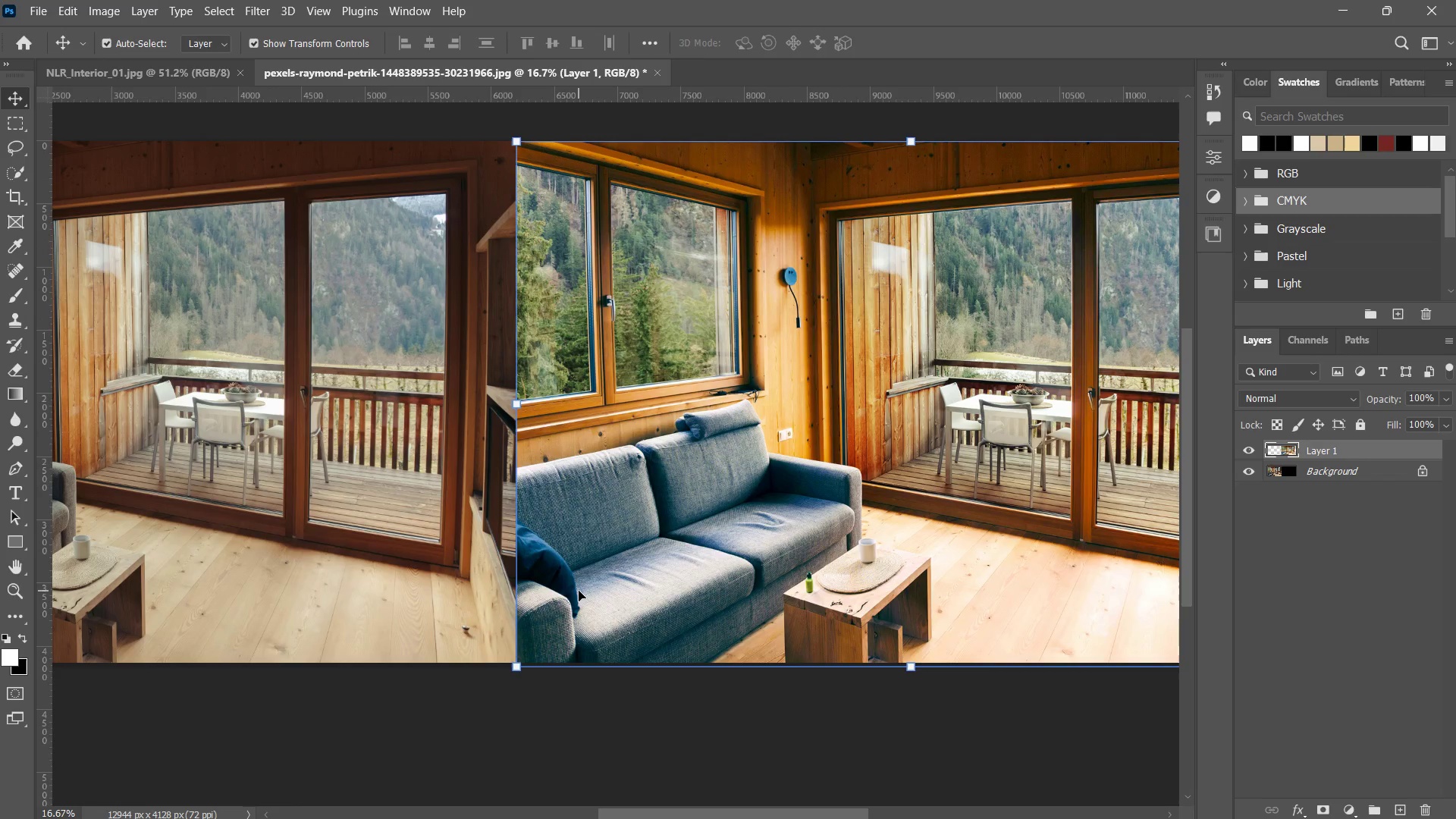 
key(ArrowRight)